 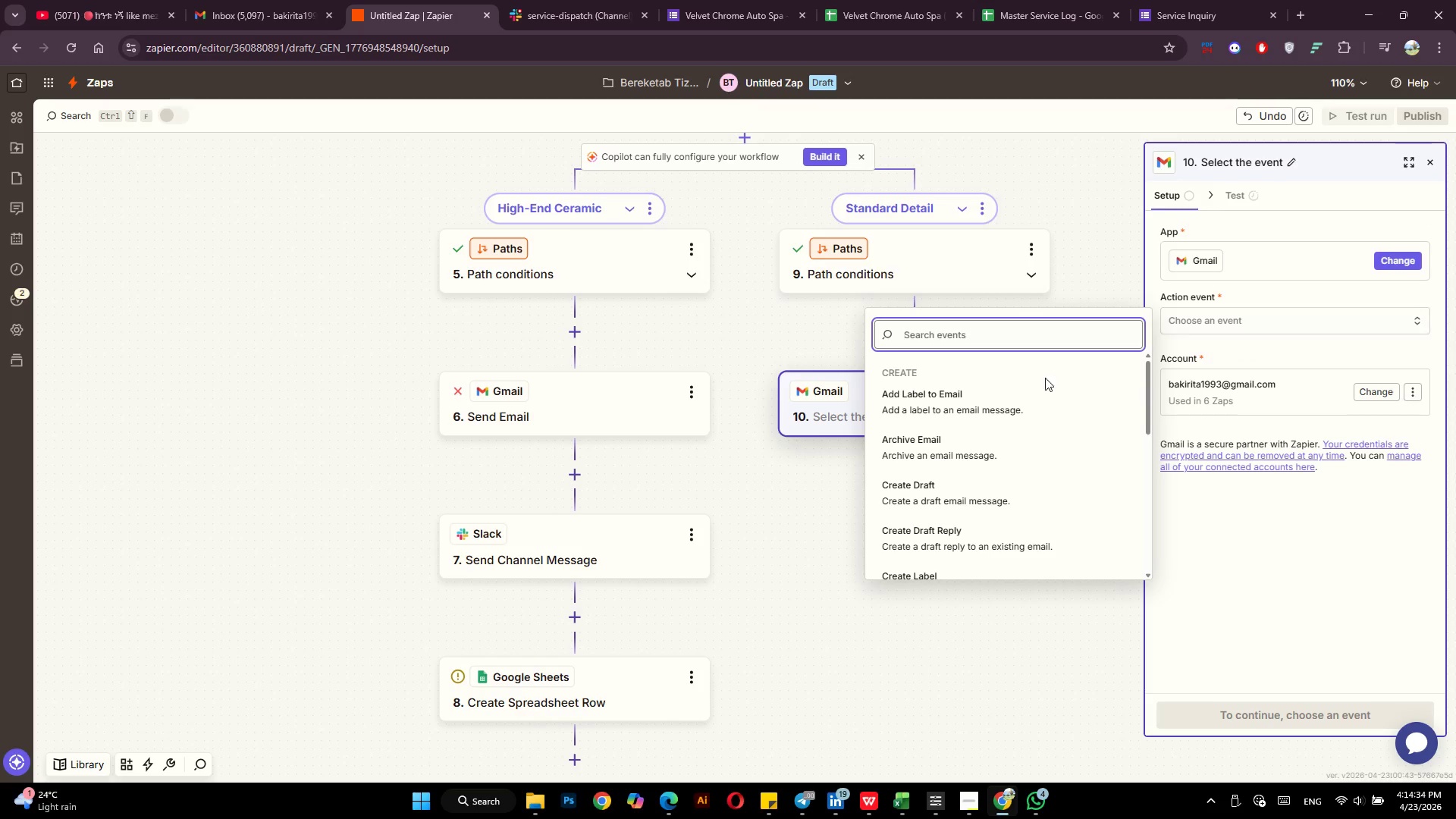 
type(send)
 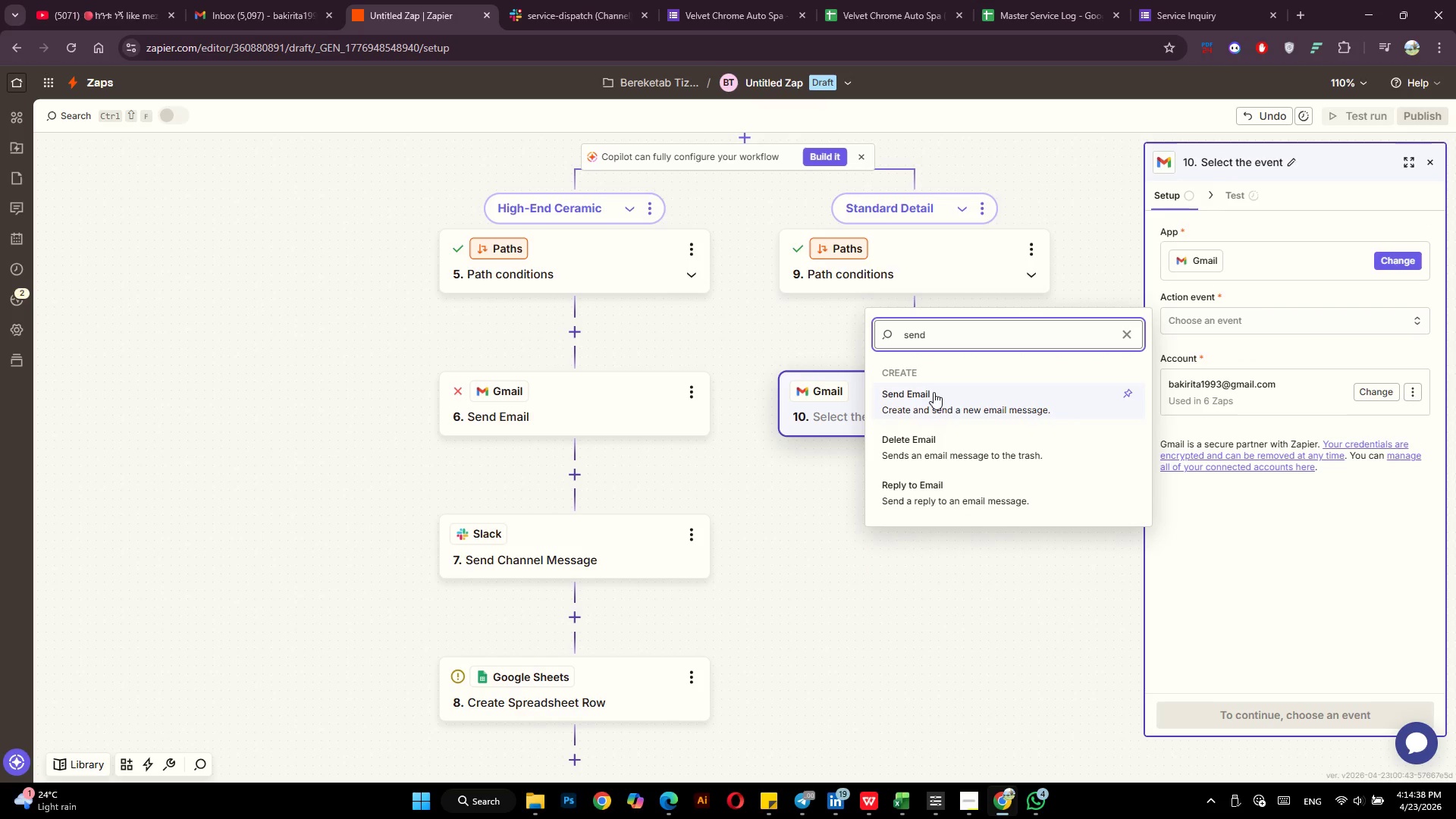 
left_click([934, 392])
 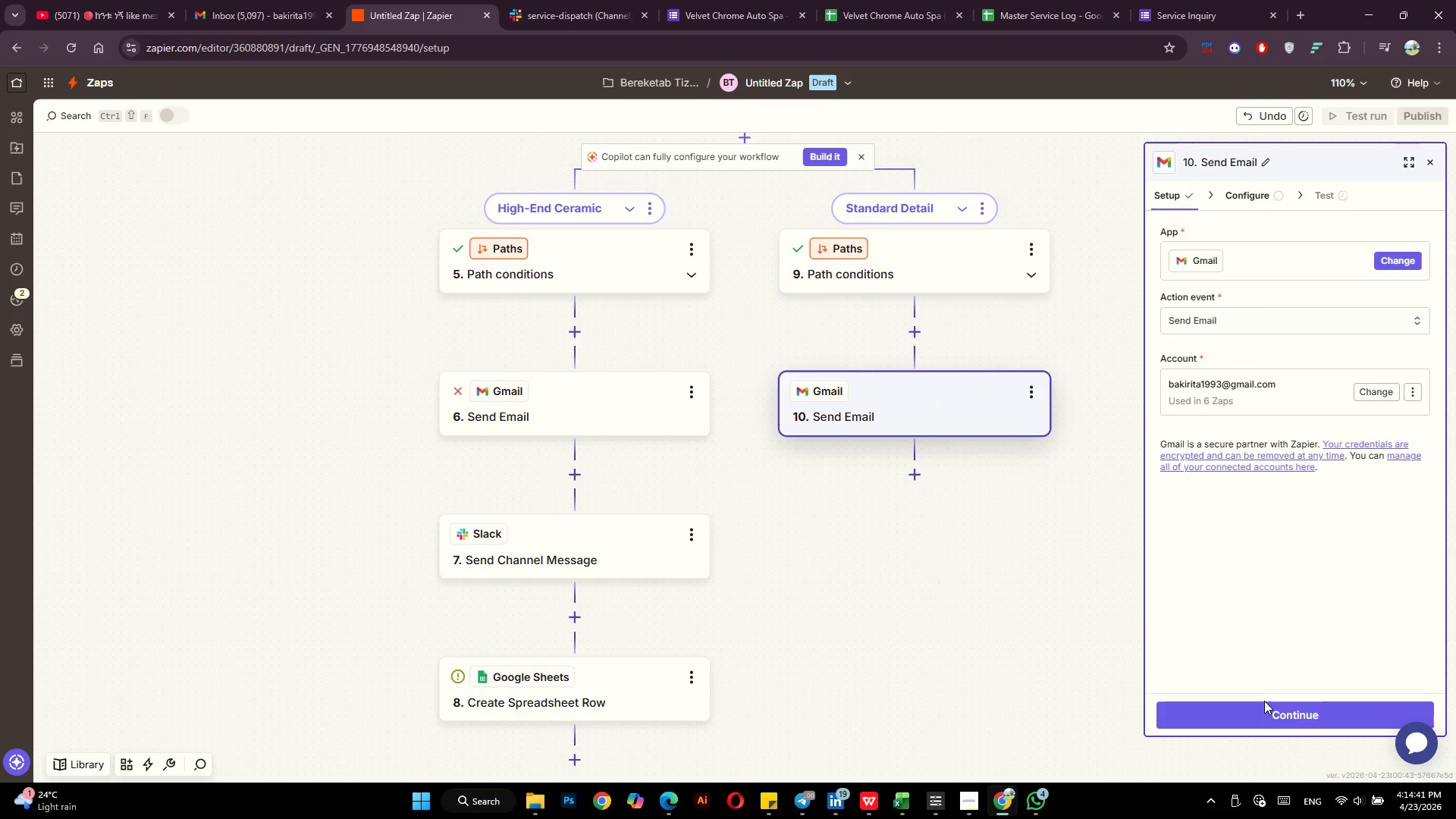 
left_click([1264, 710])
 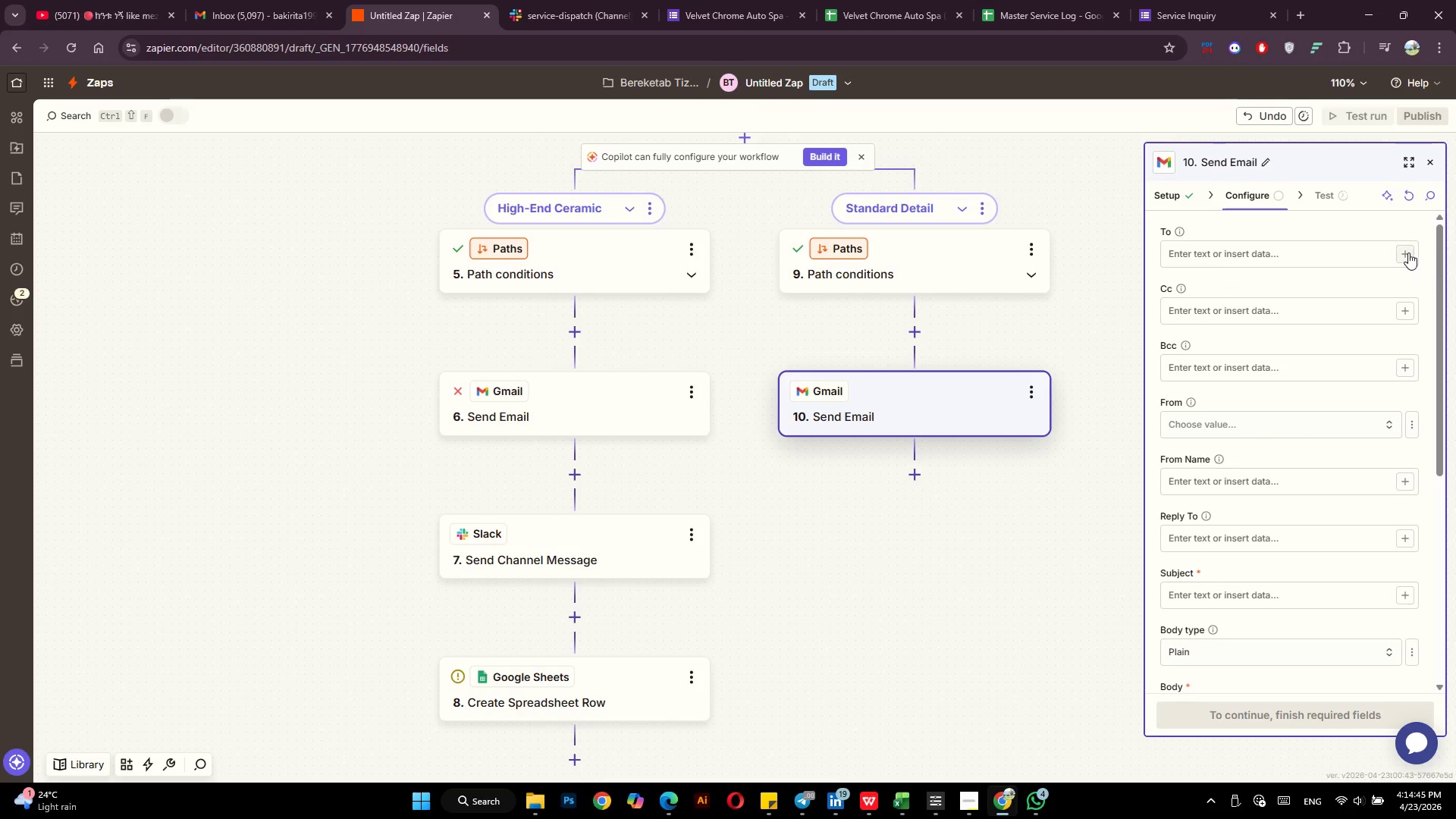 
wait(5.25)
 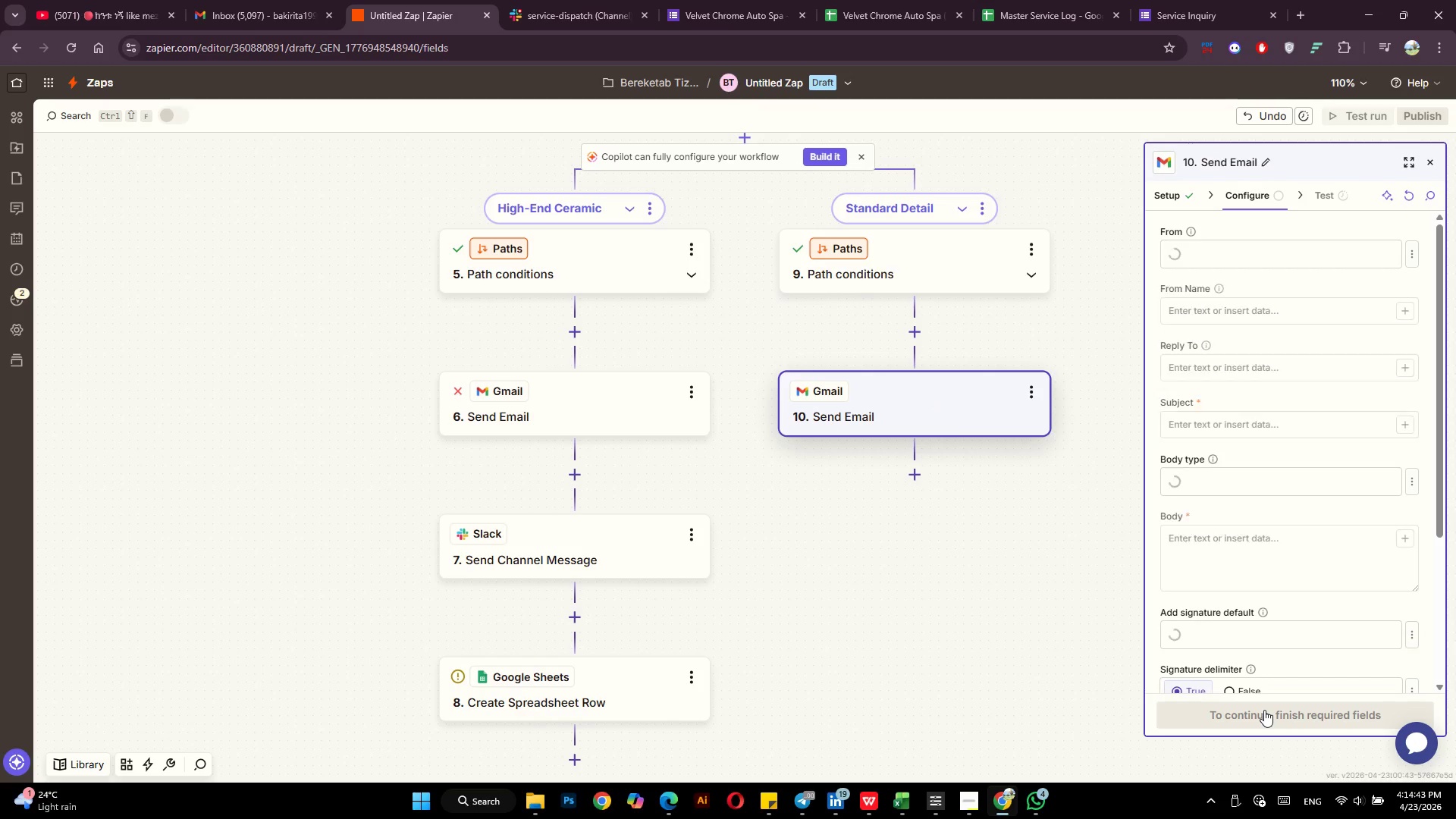 
left_click([1408, 253])
 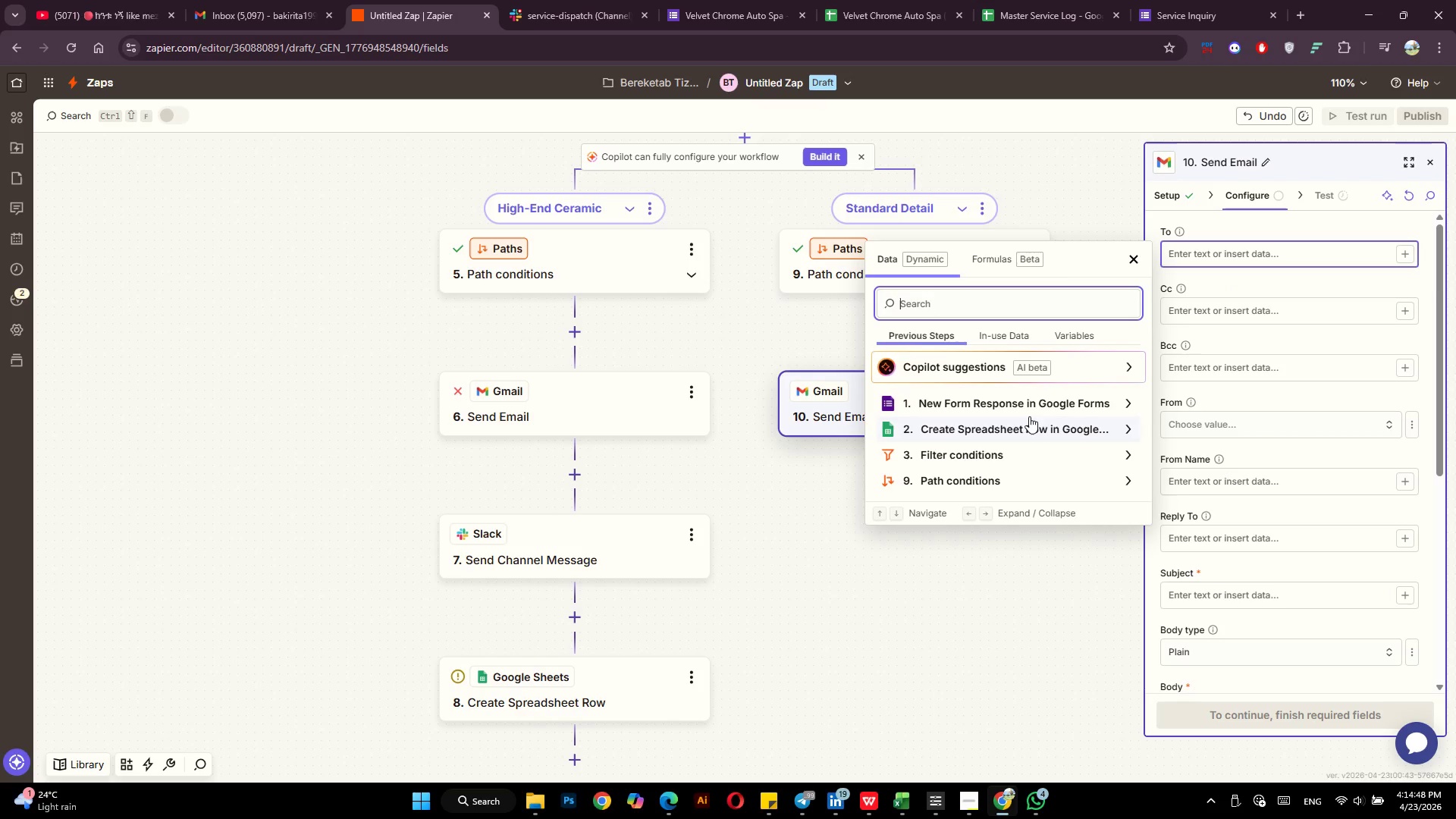 
left_click([1036, 403])
 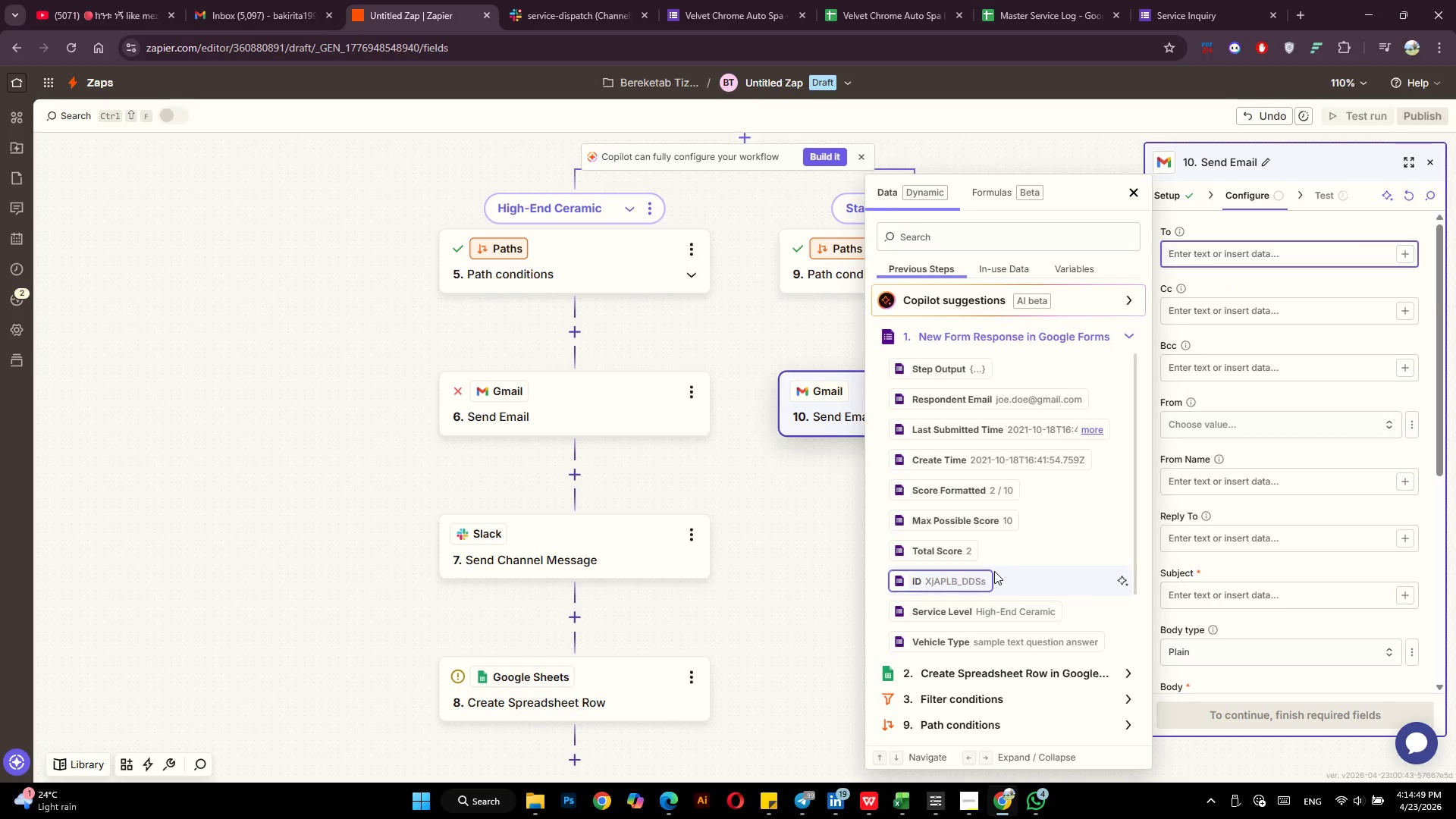 
scroll: coordinate [994, 571], scroll_direction: down, amount: 5.0
 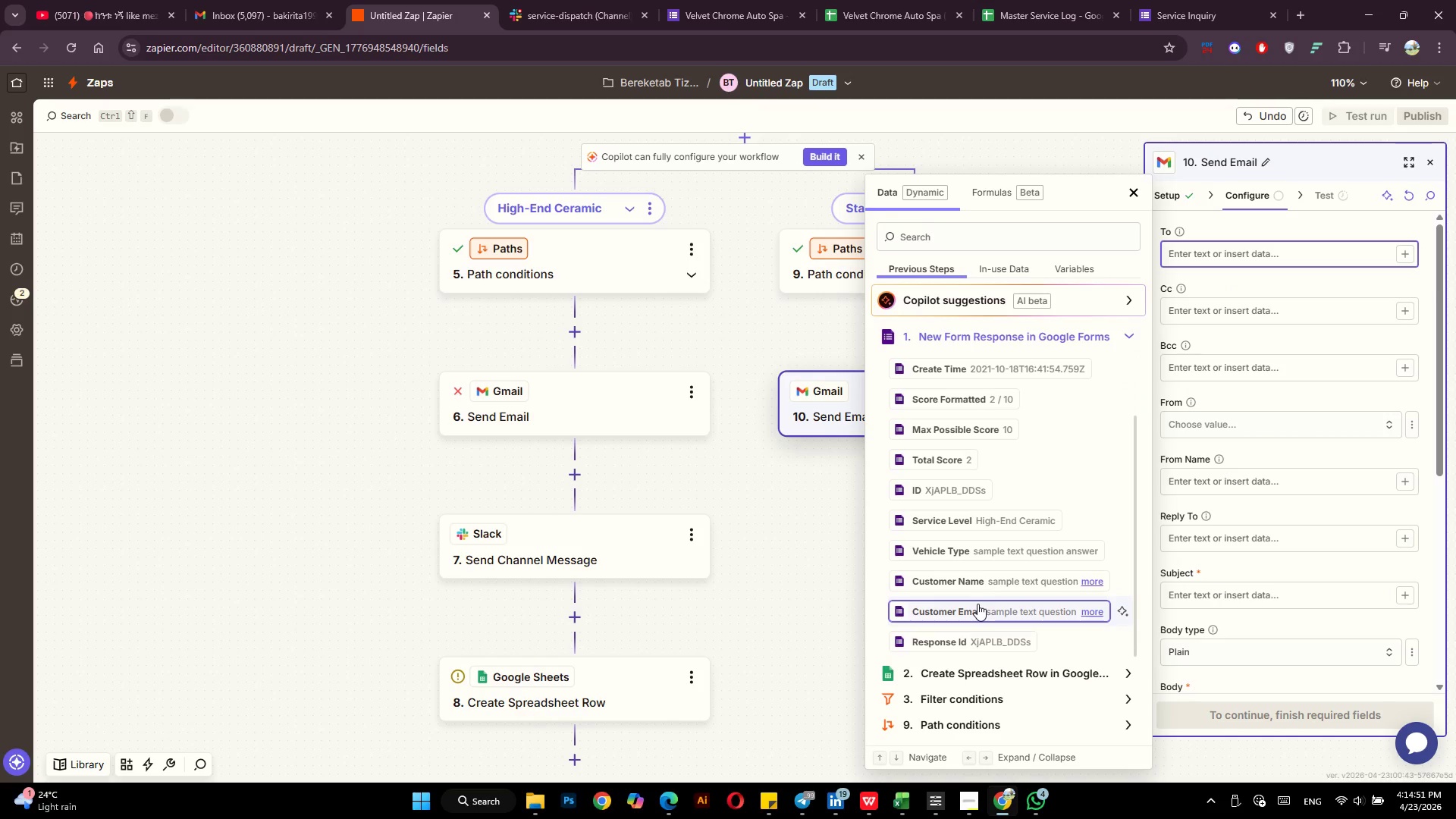 
left_click([977, 604])
 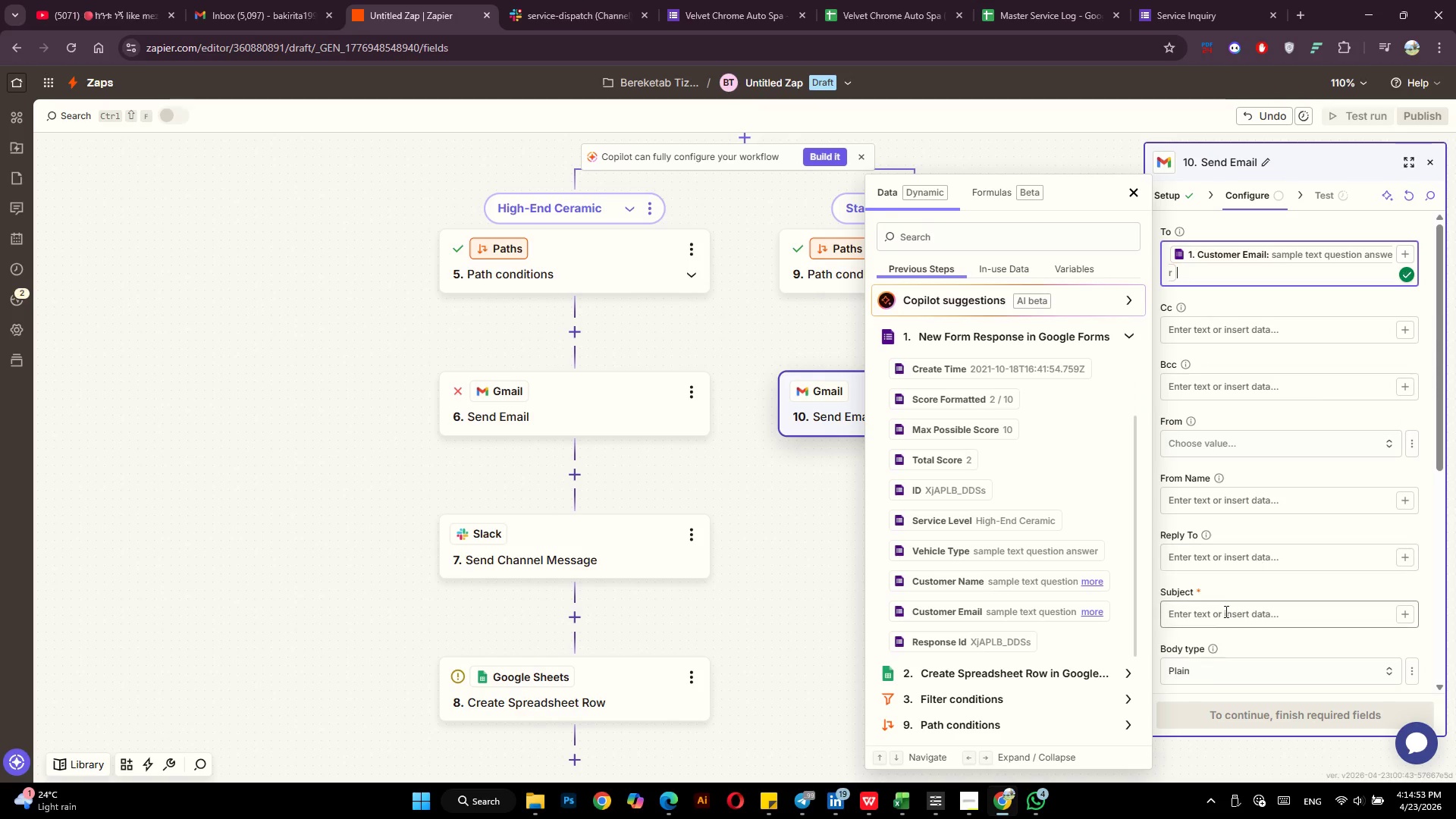 
left_click([1216, 619])
 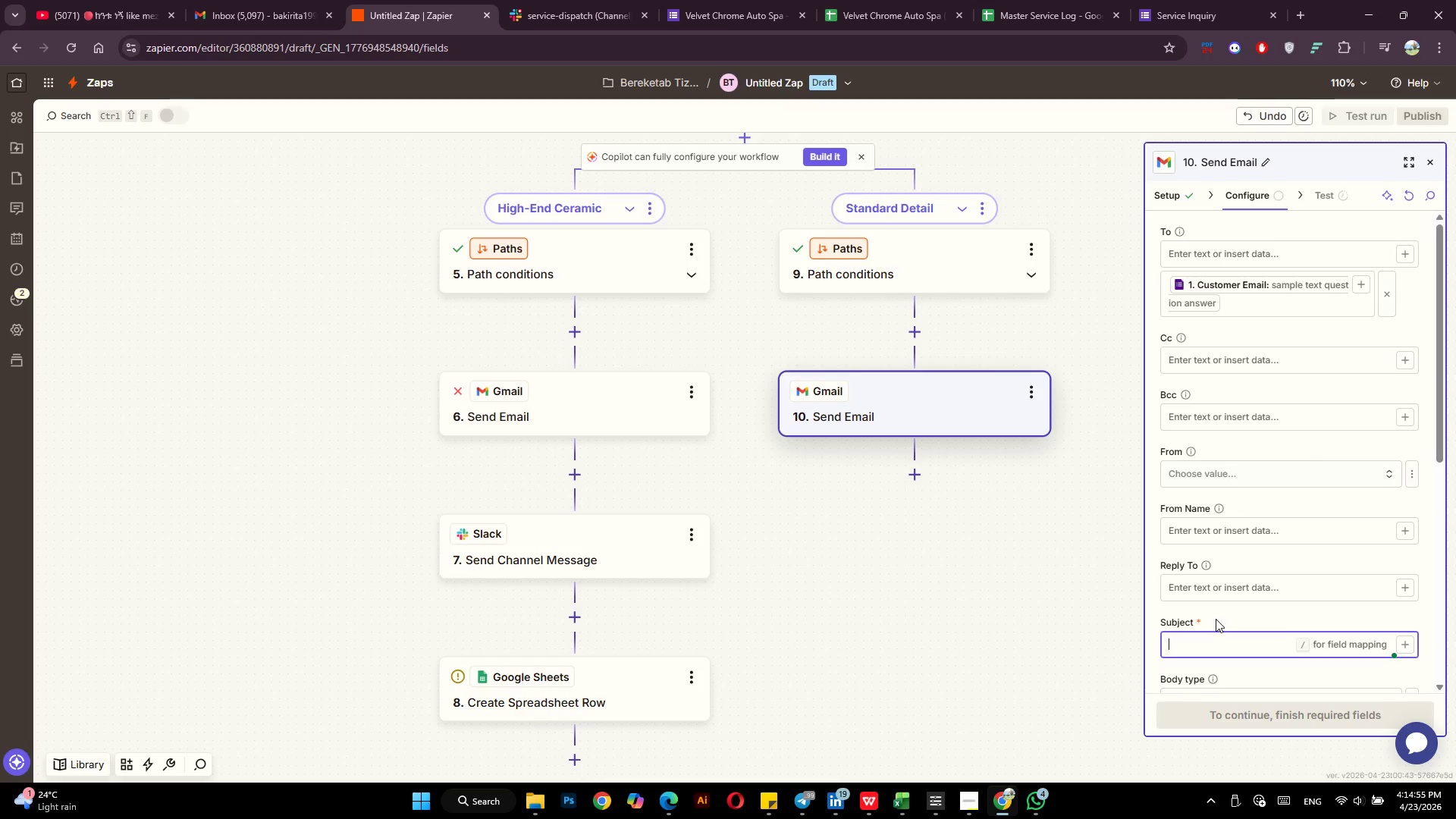 
type(Arrival Checklist - )
 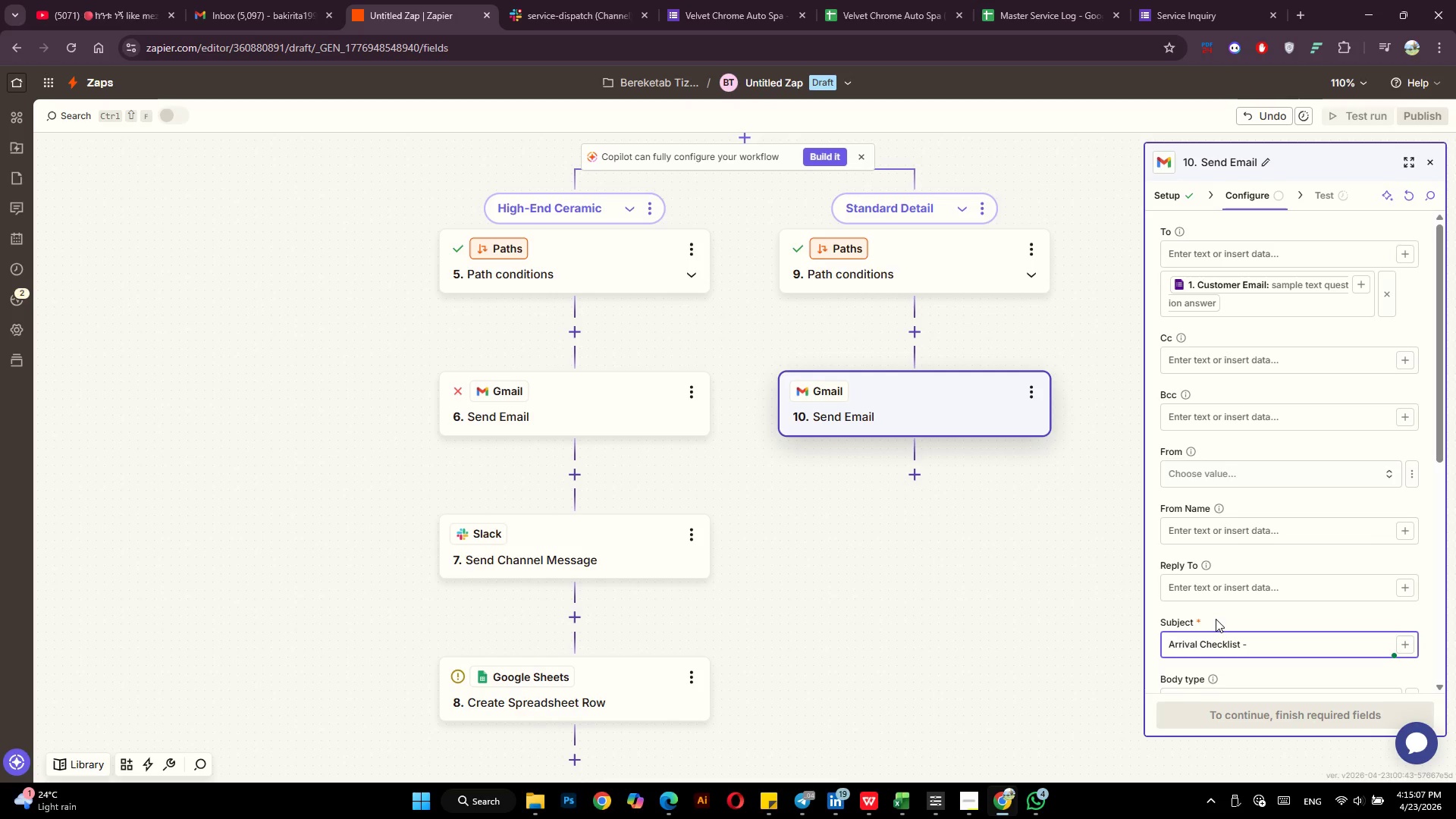 
wait(5.52)
 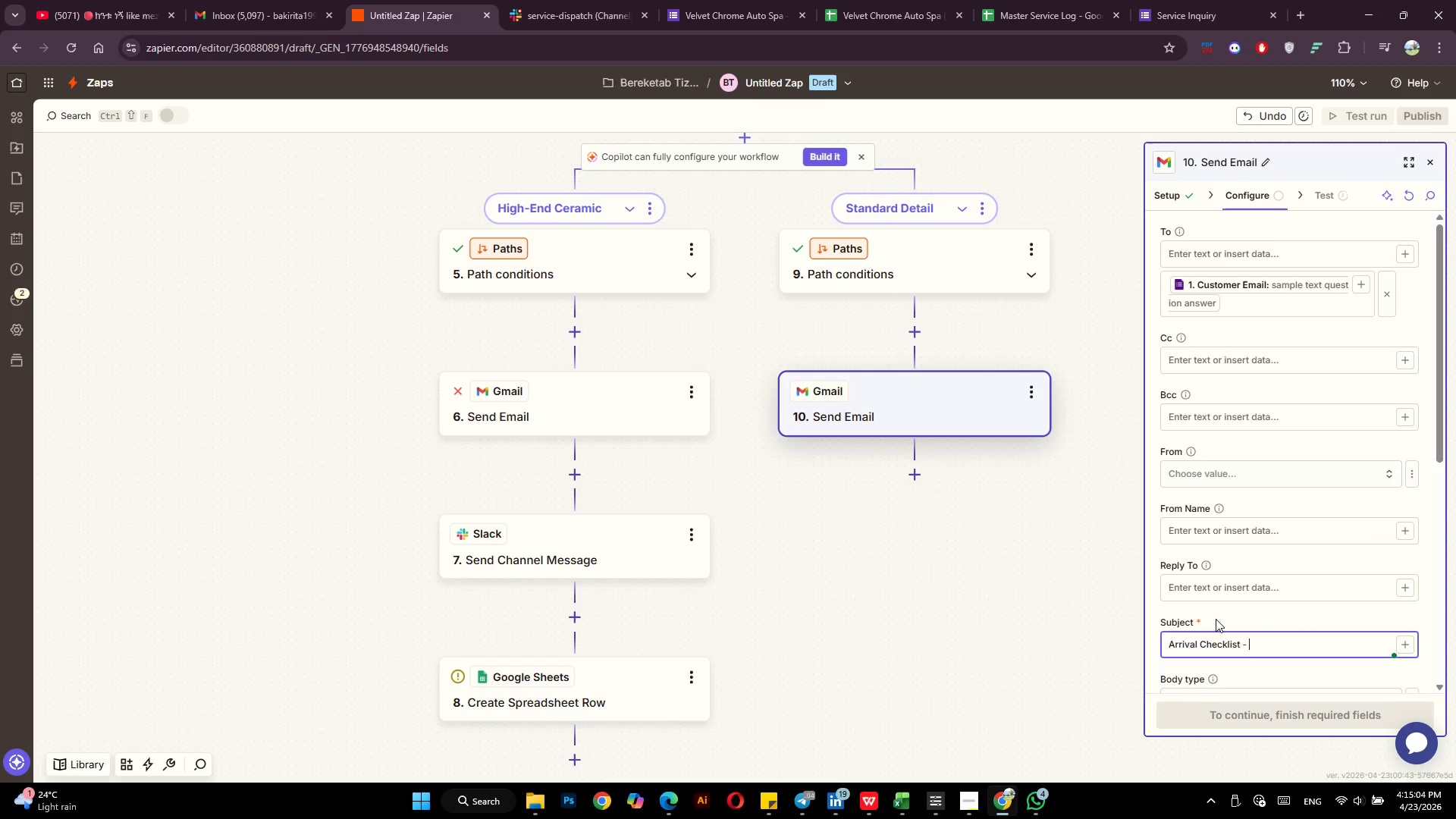 
type(Velvet Chrome S)
key(Backspace)
type(Auto spa)
 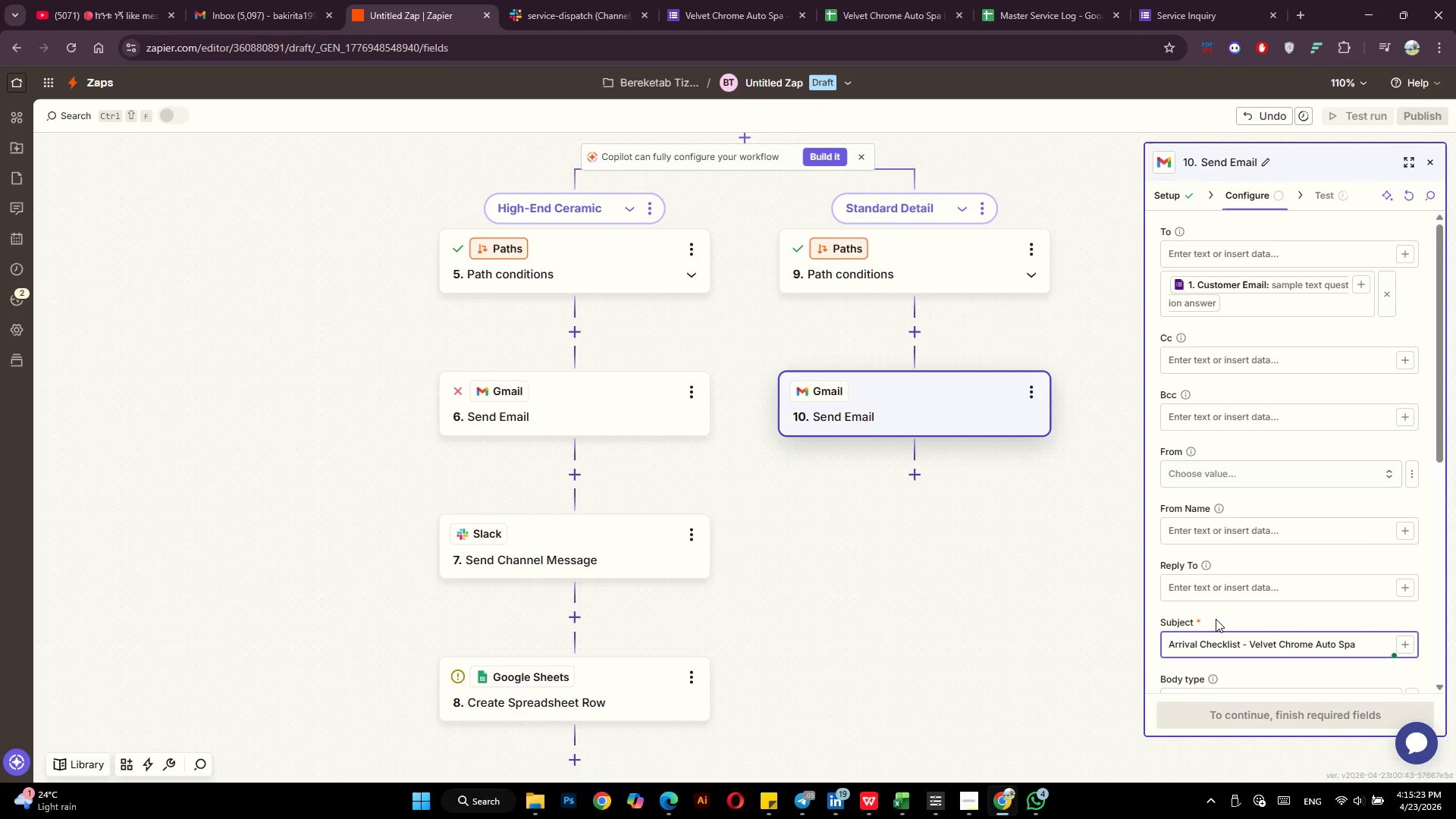 
wait(7.95)
 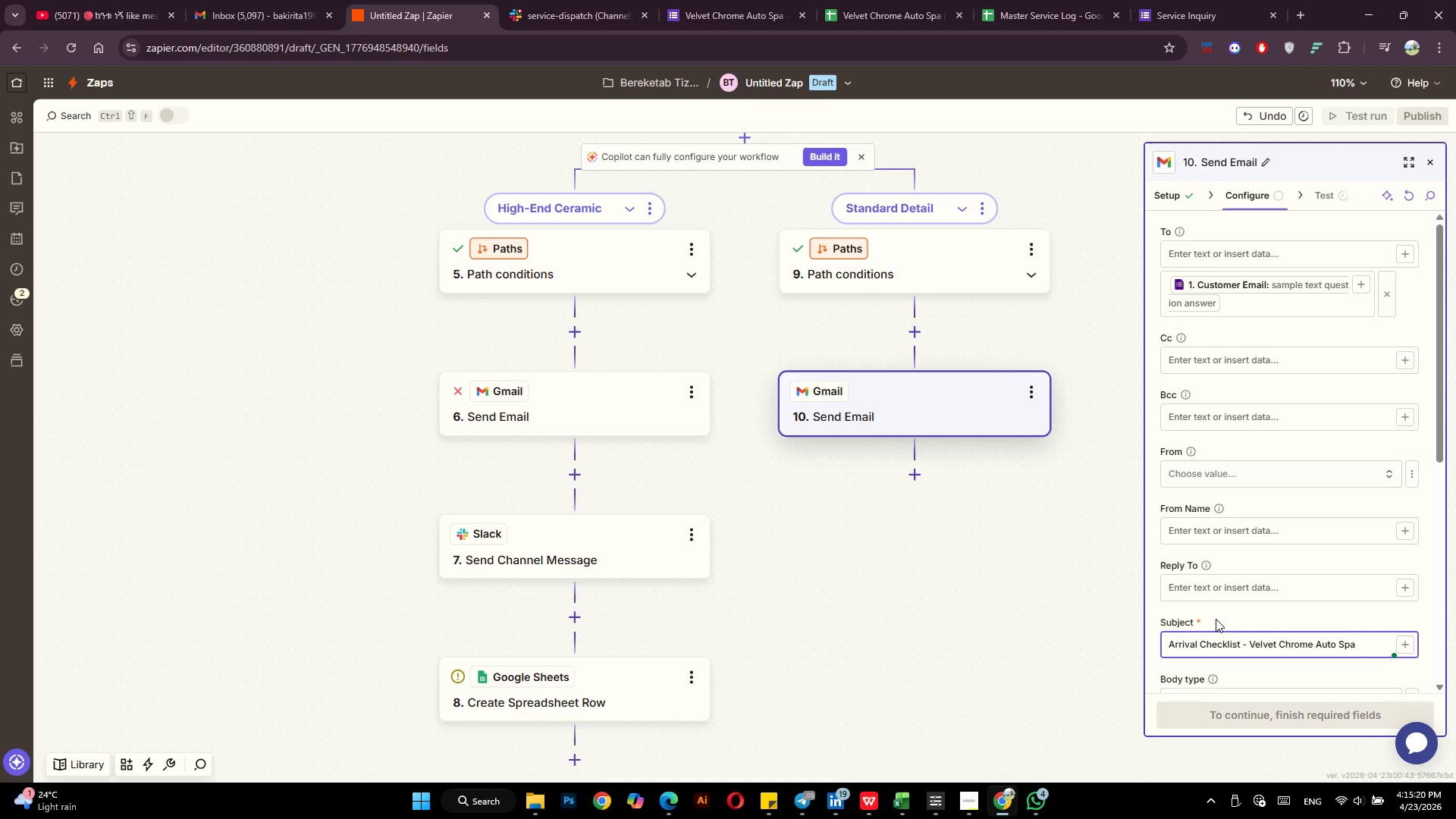 
scroll: coordinate [1276, 589], scroll_direction: down, amount: 5.0
 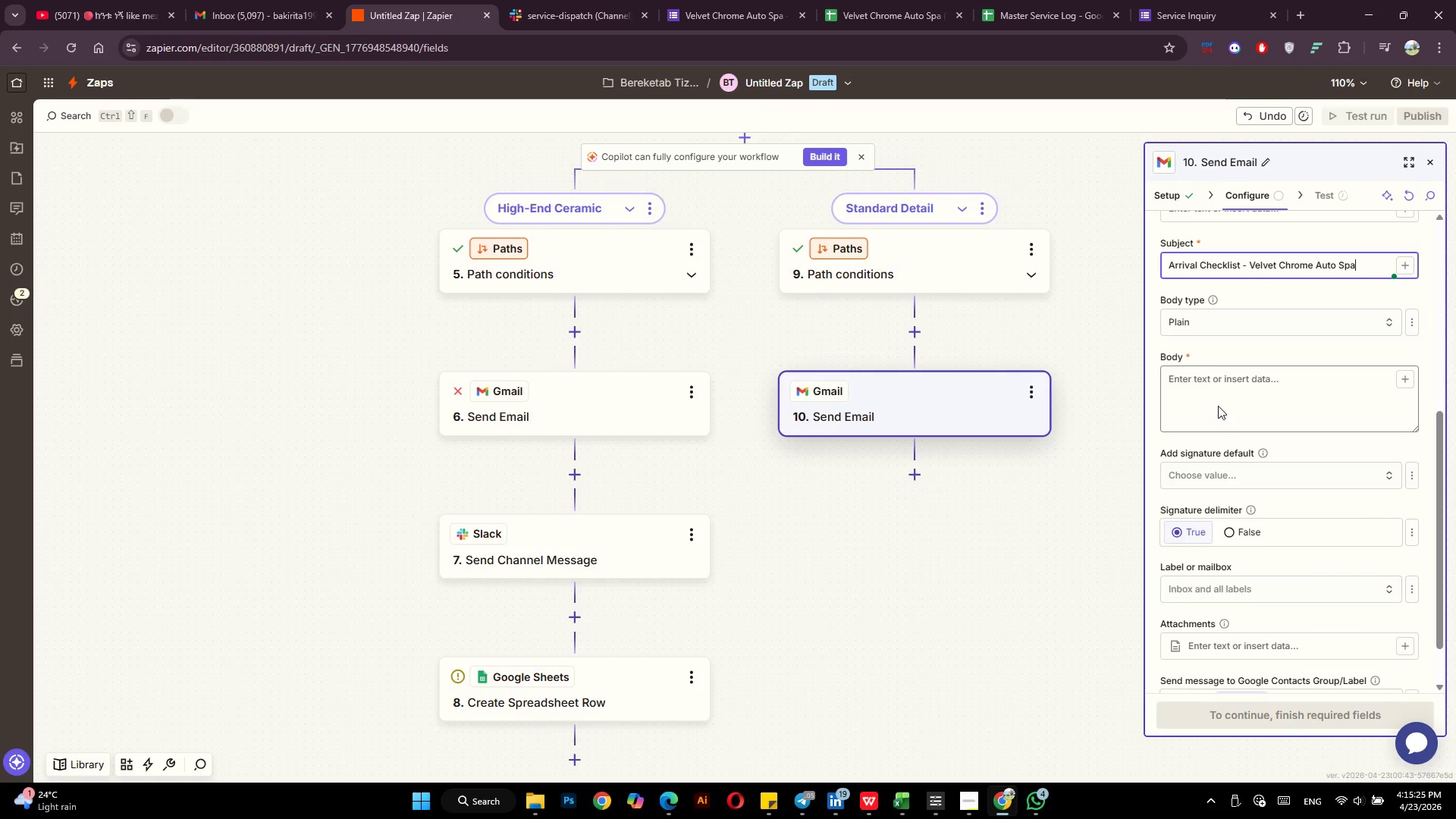 
left_click([1218, 406])
 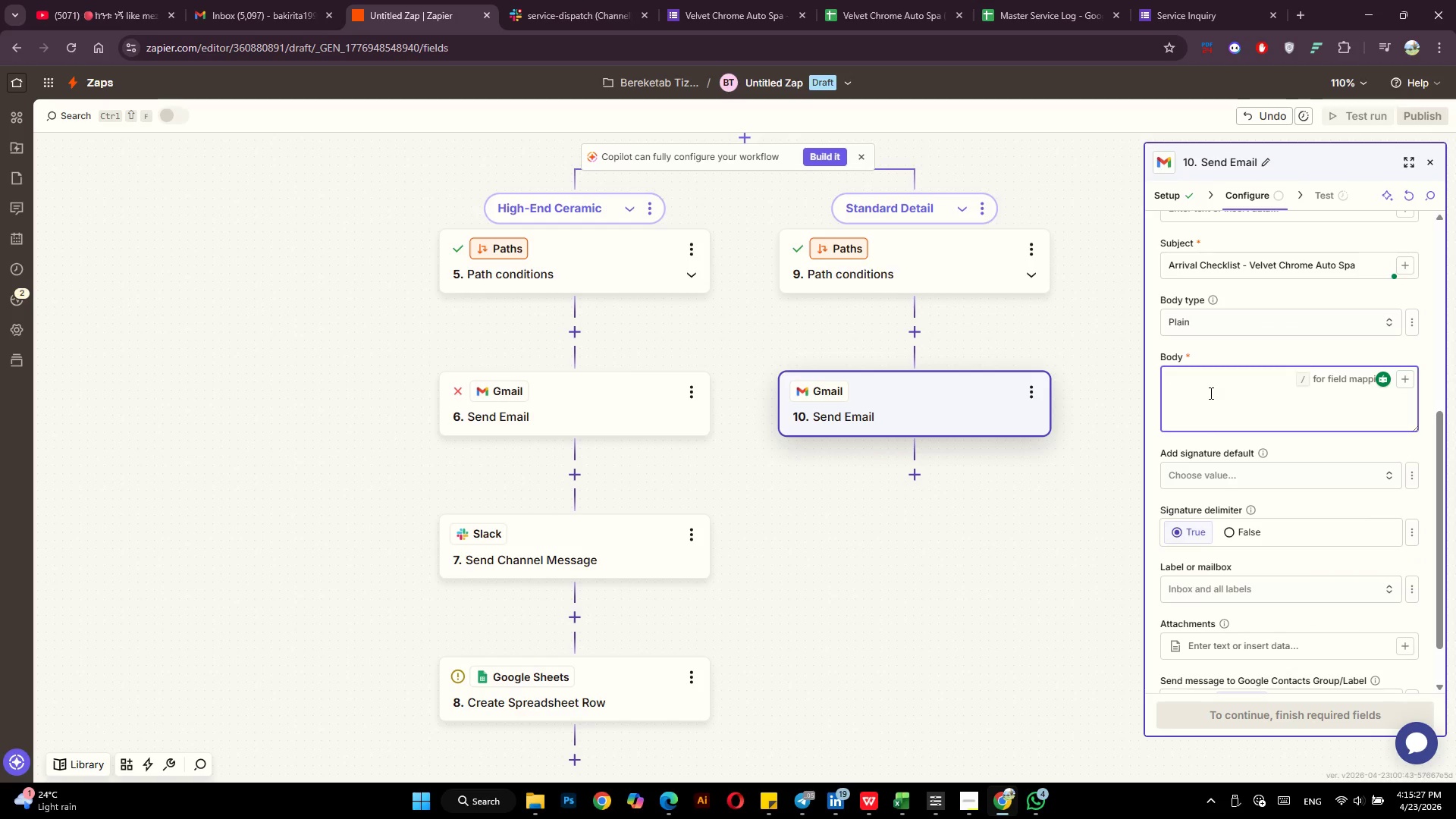 
type(HI )
 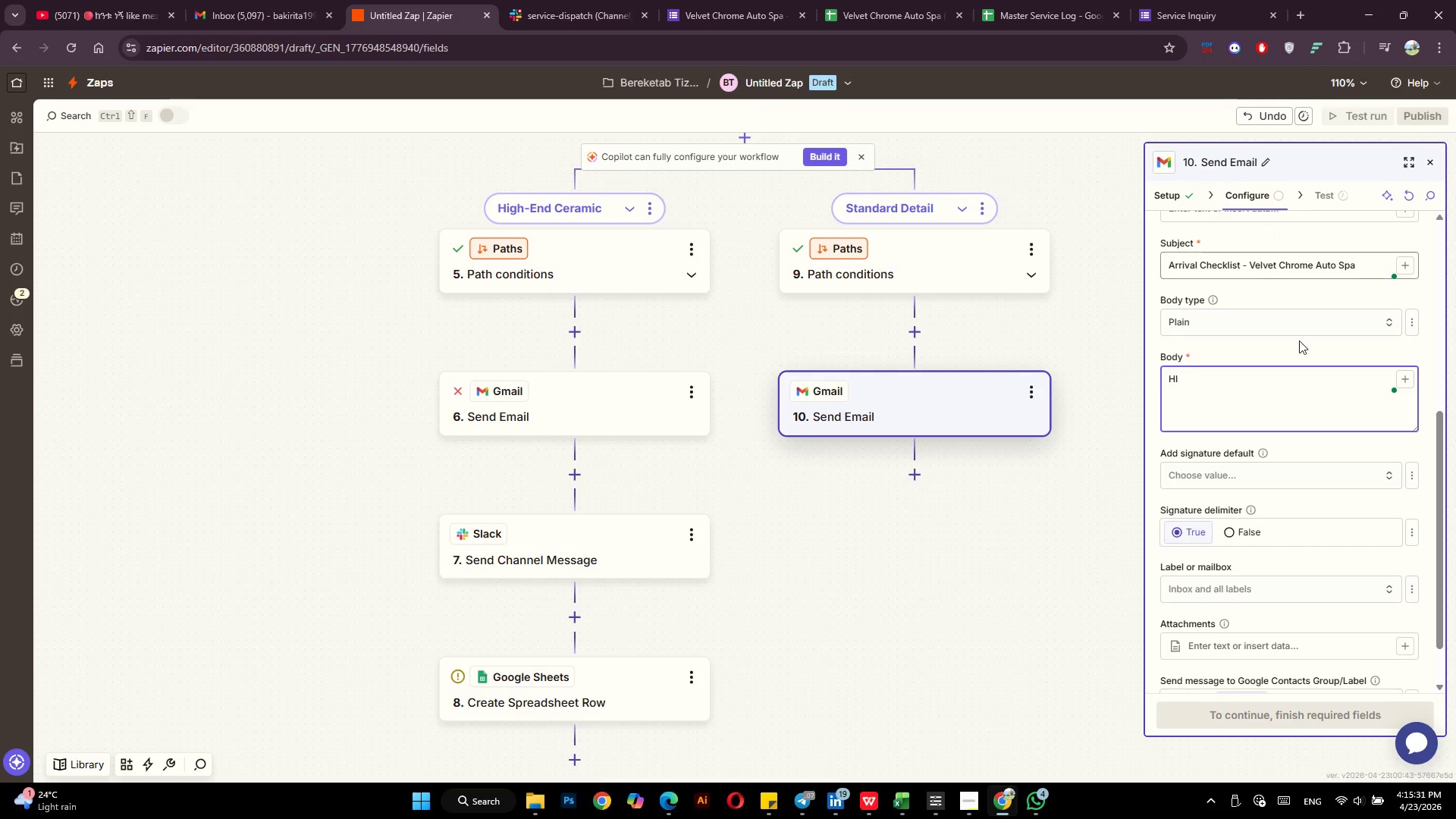 
left_click([1405, 378])
 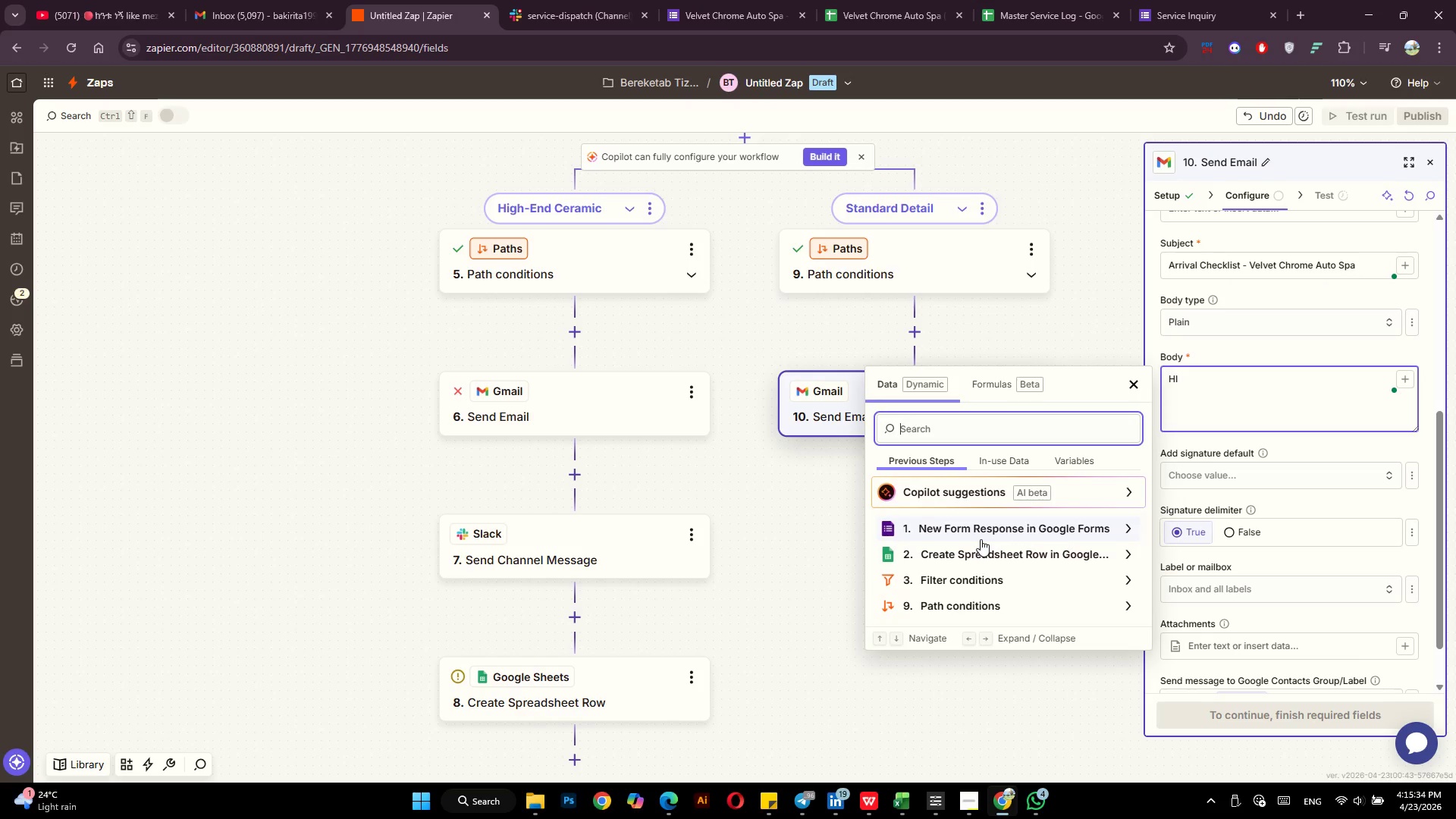 
left_click([981, 539])
 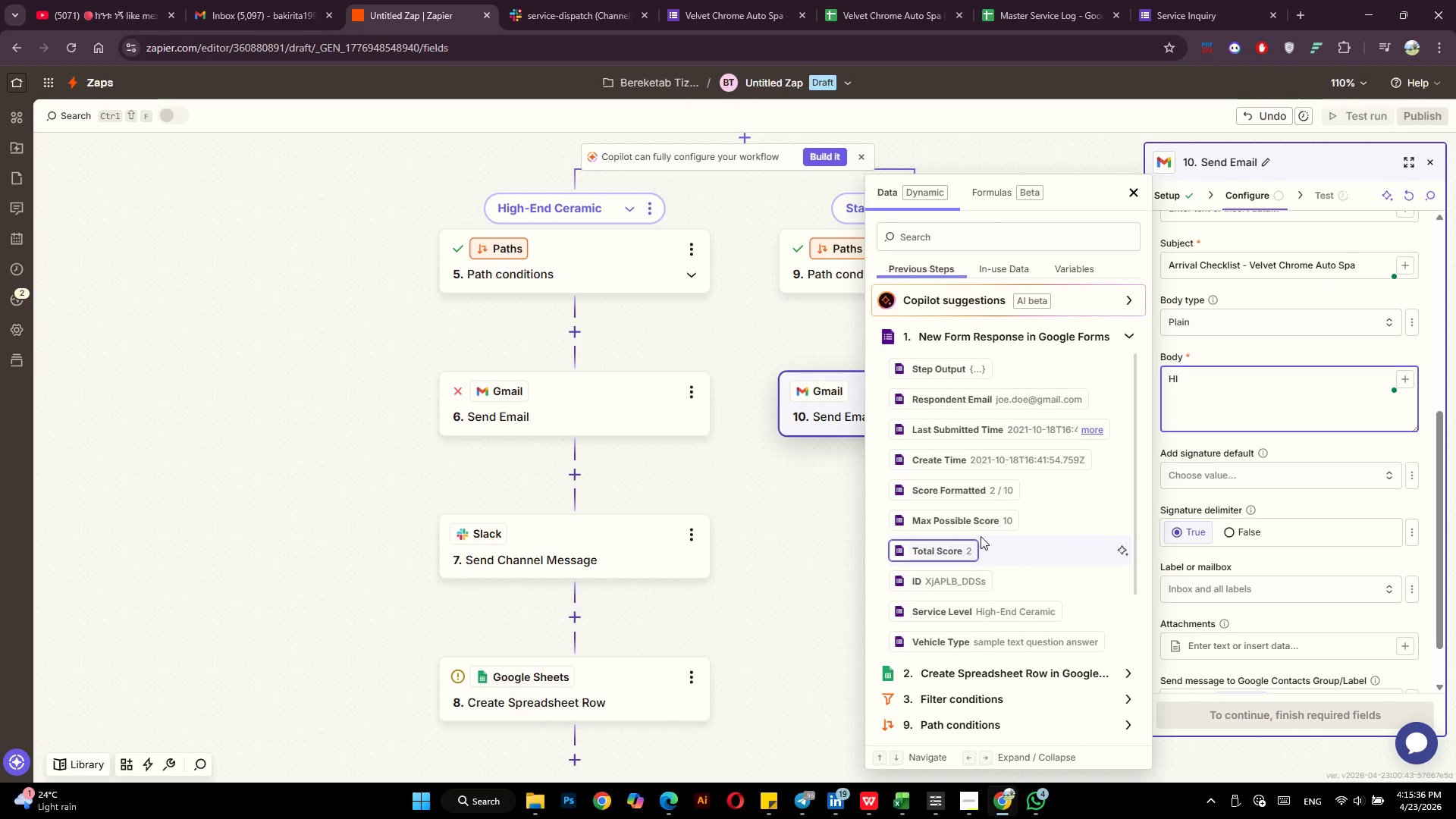 
scroll: coordinate [981, 537], scroll_direction: down, amount: 3.0
 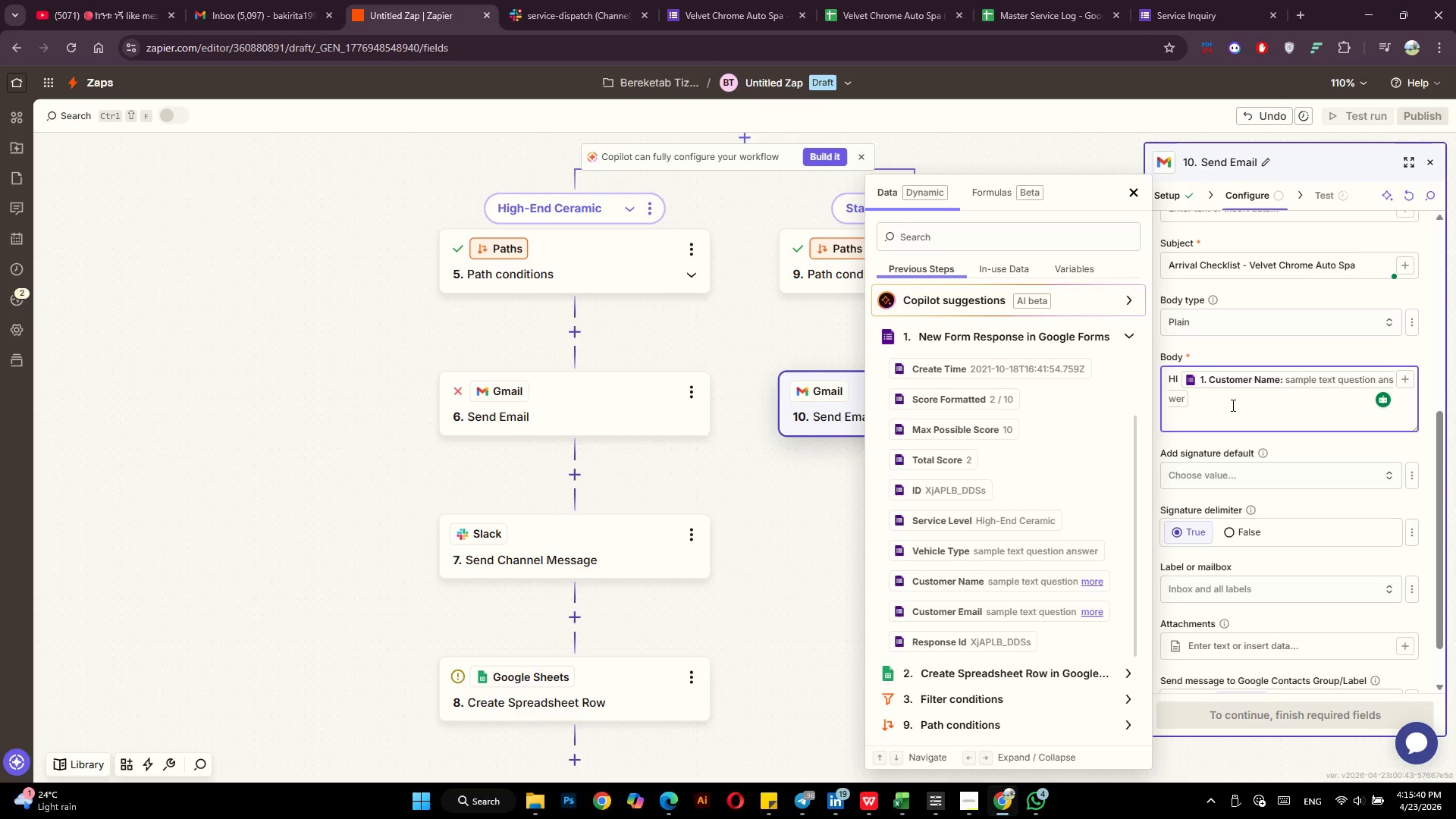 
key(Comma)
 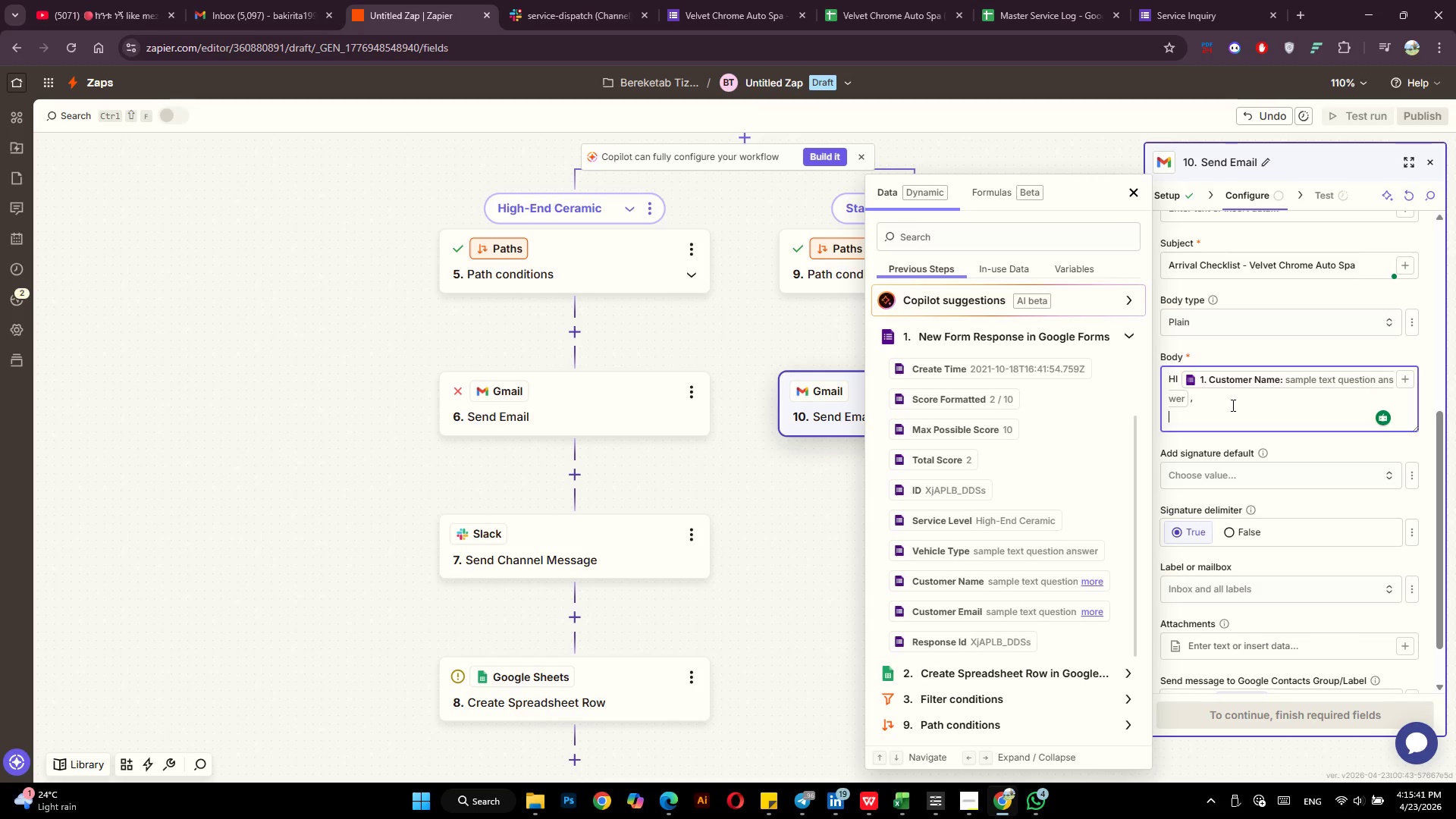 
key(Enter)
 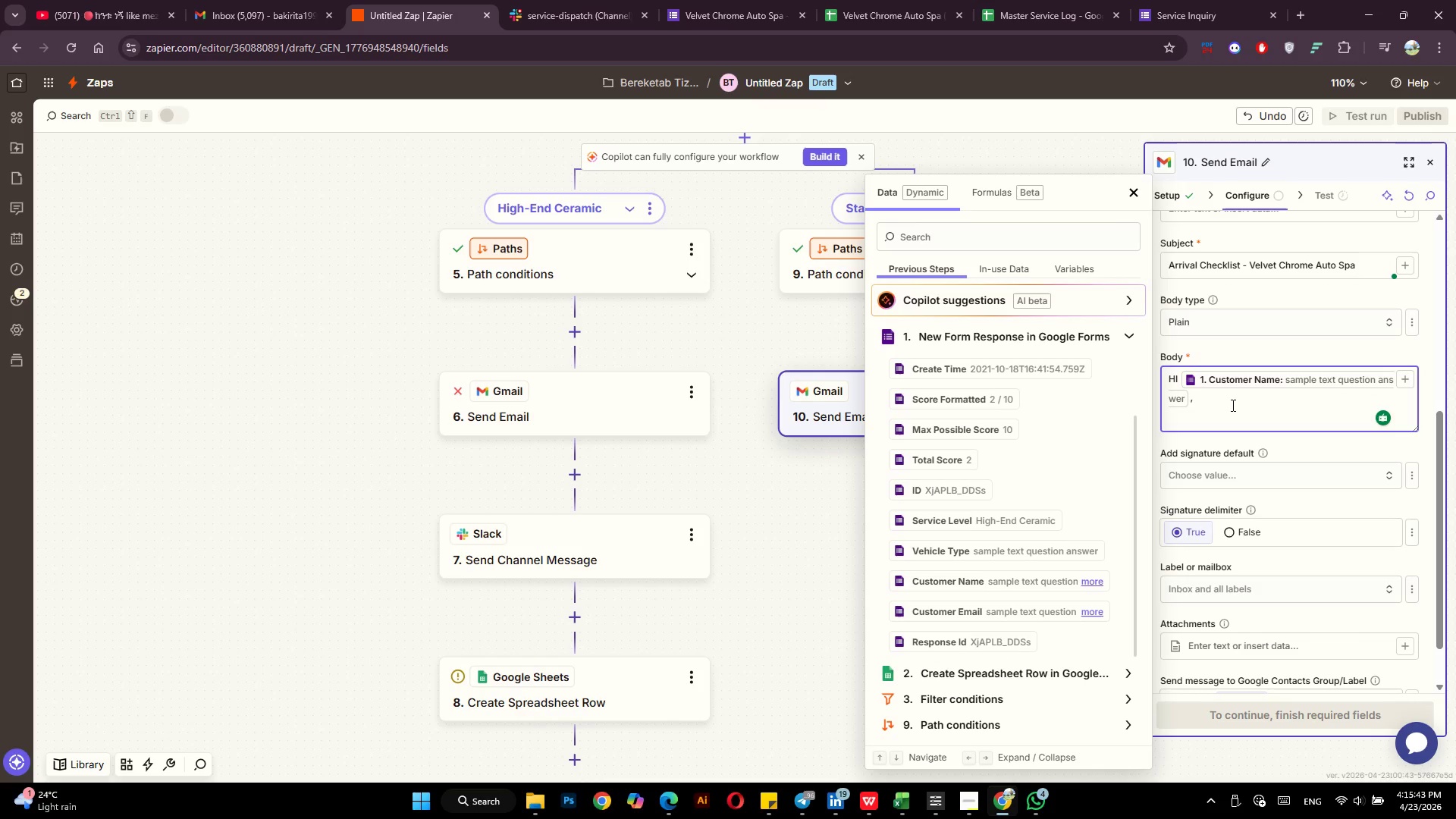 
hold_key(key=ShiftLeft, duration=0.62)
 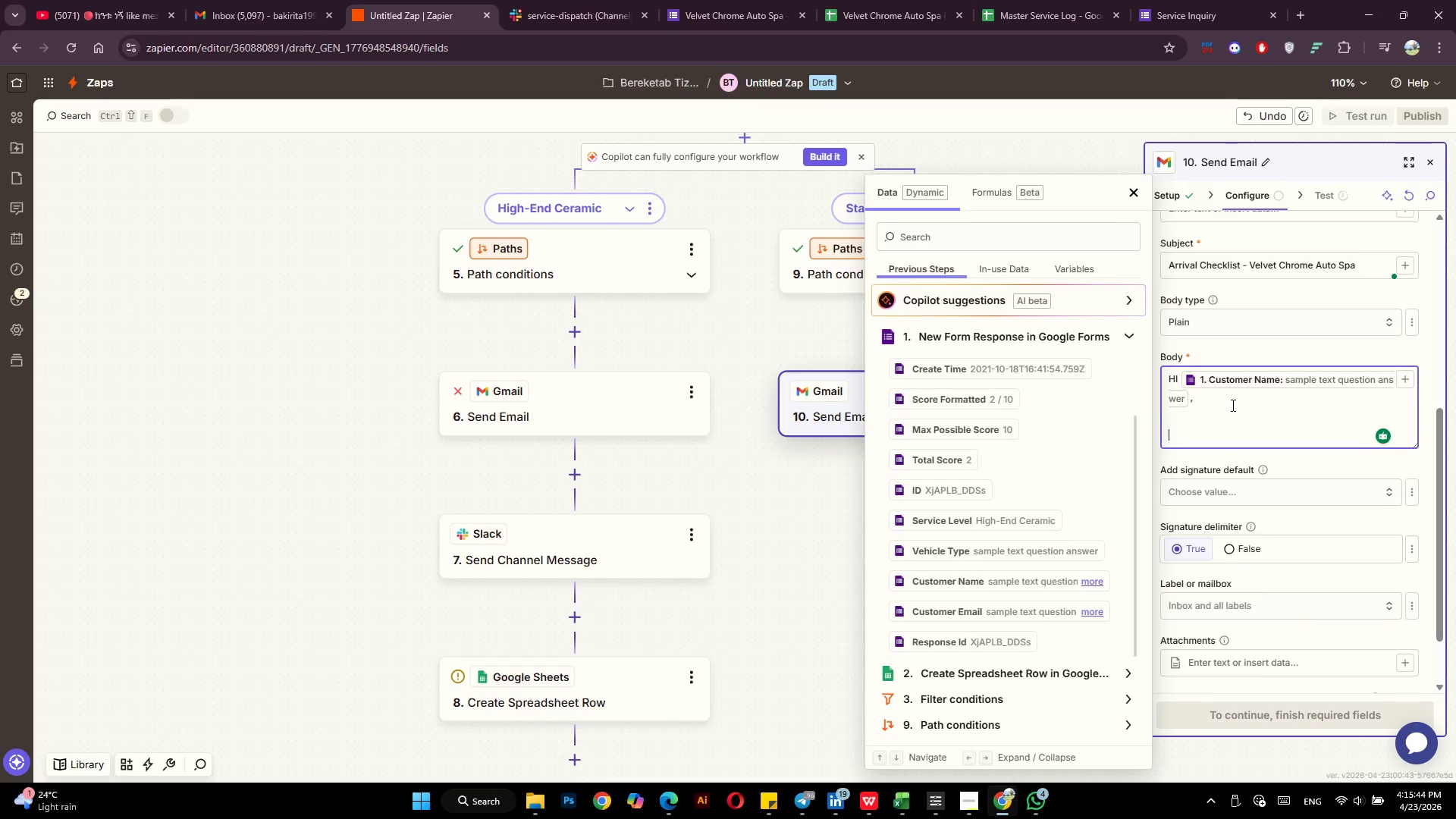 
key(Enter)
 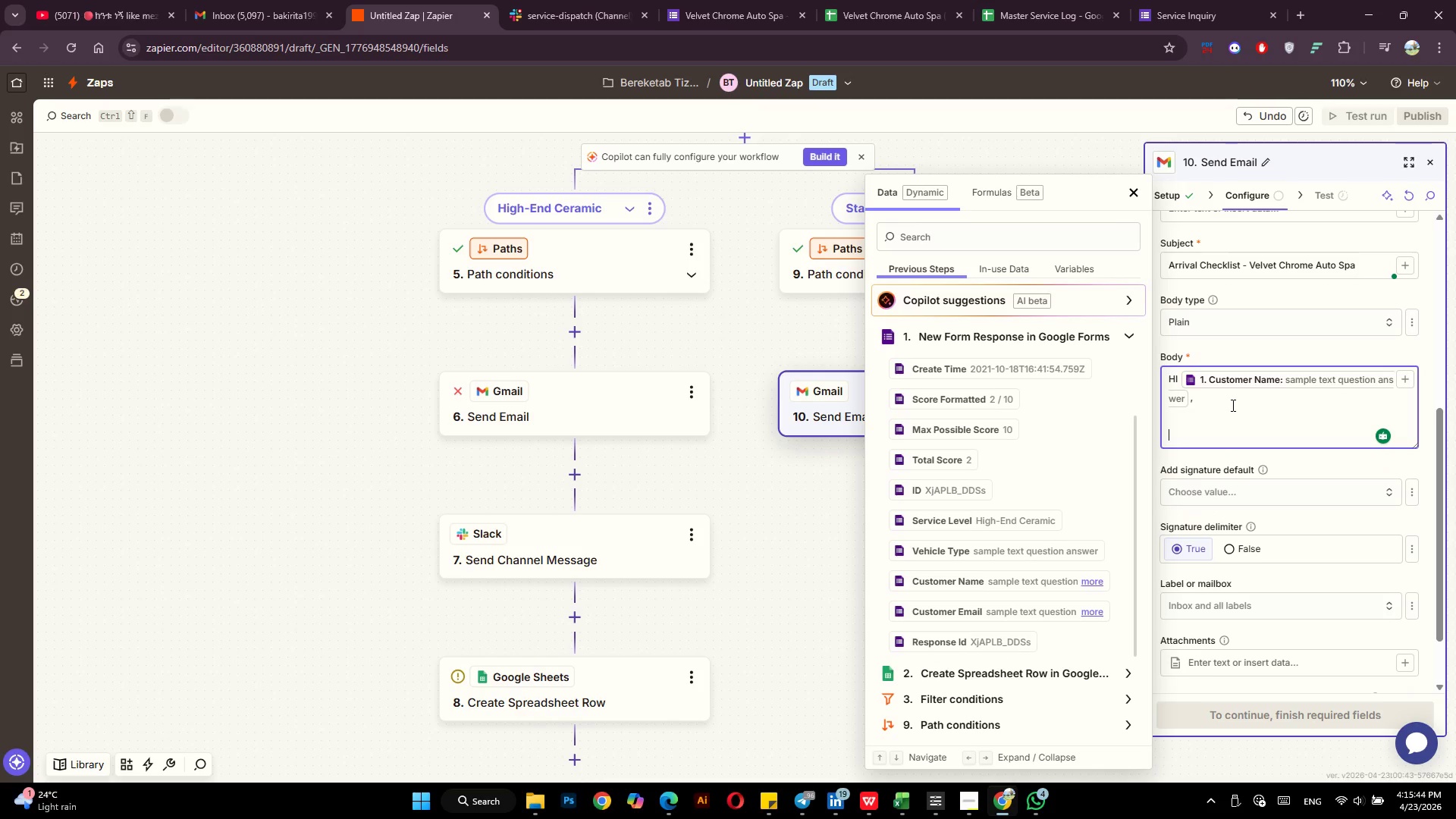 
type(Thank you for booking our standard)
 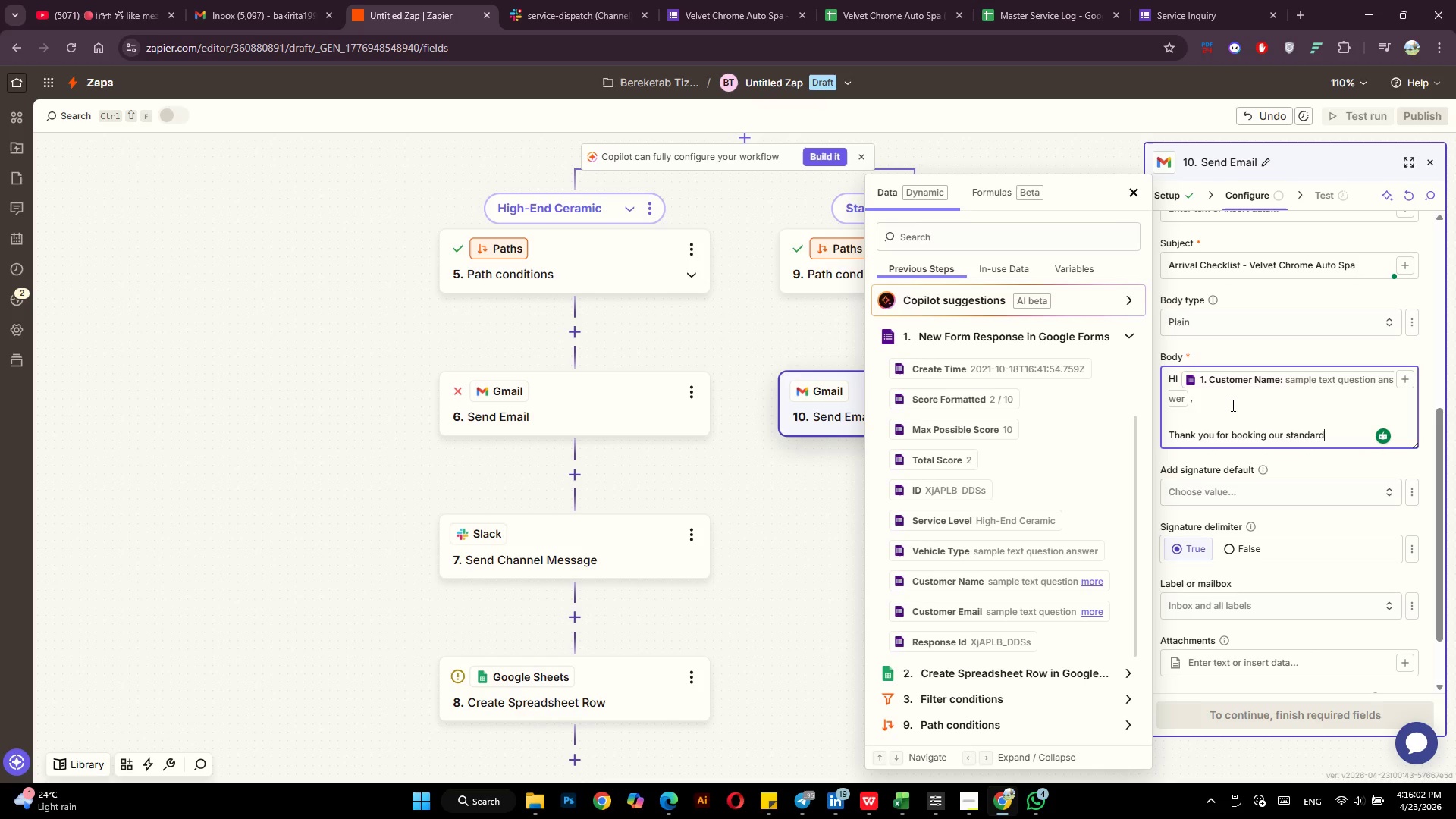 
key(Backspace)
key(Backspace)
key(Backspace)
key(Backspace)
key(Backspace)
key(Backspace)
key(Backspace)
key(Backspace)
type(Standard Detail)
 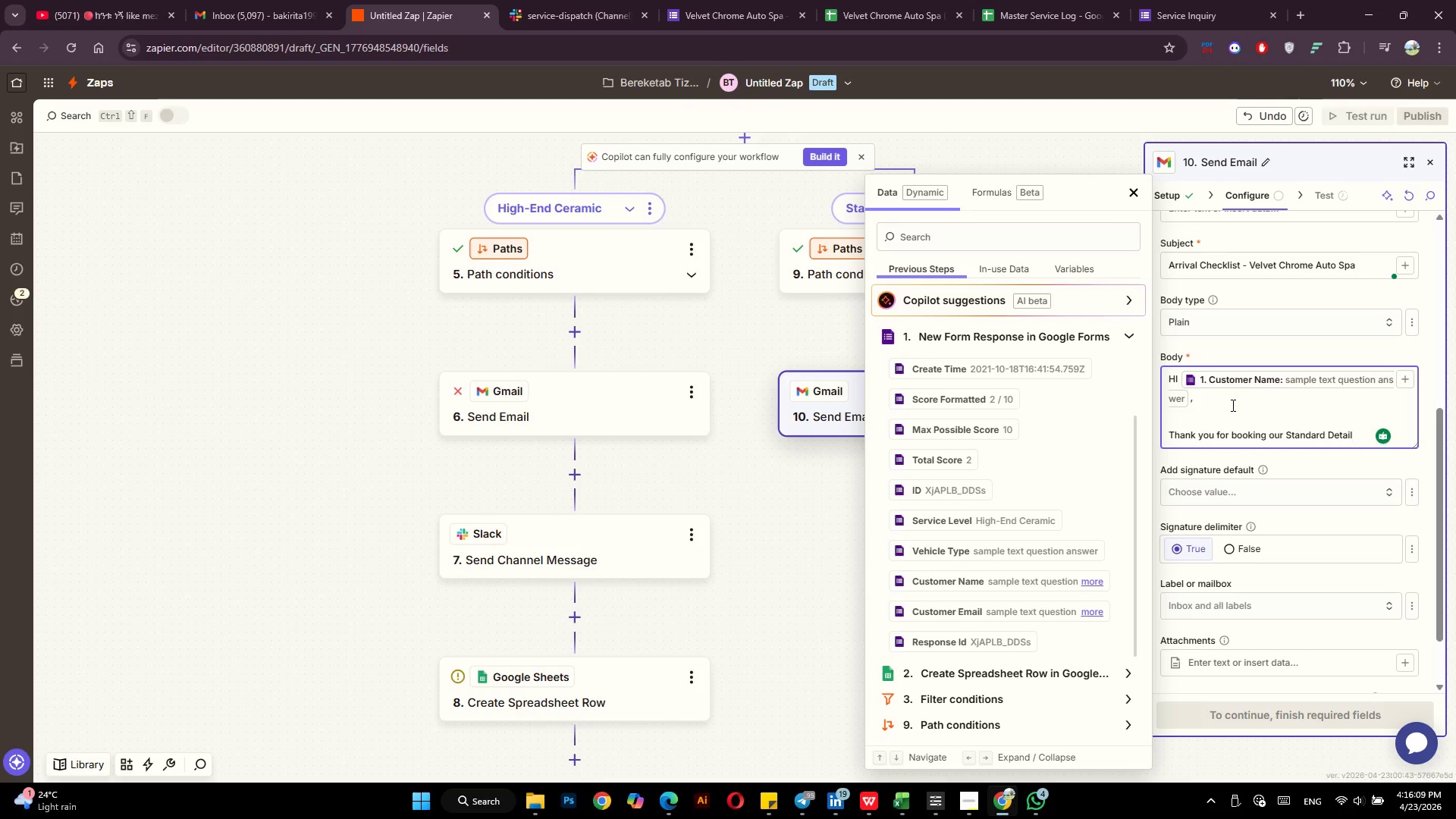 
wait(6.39)
 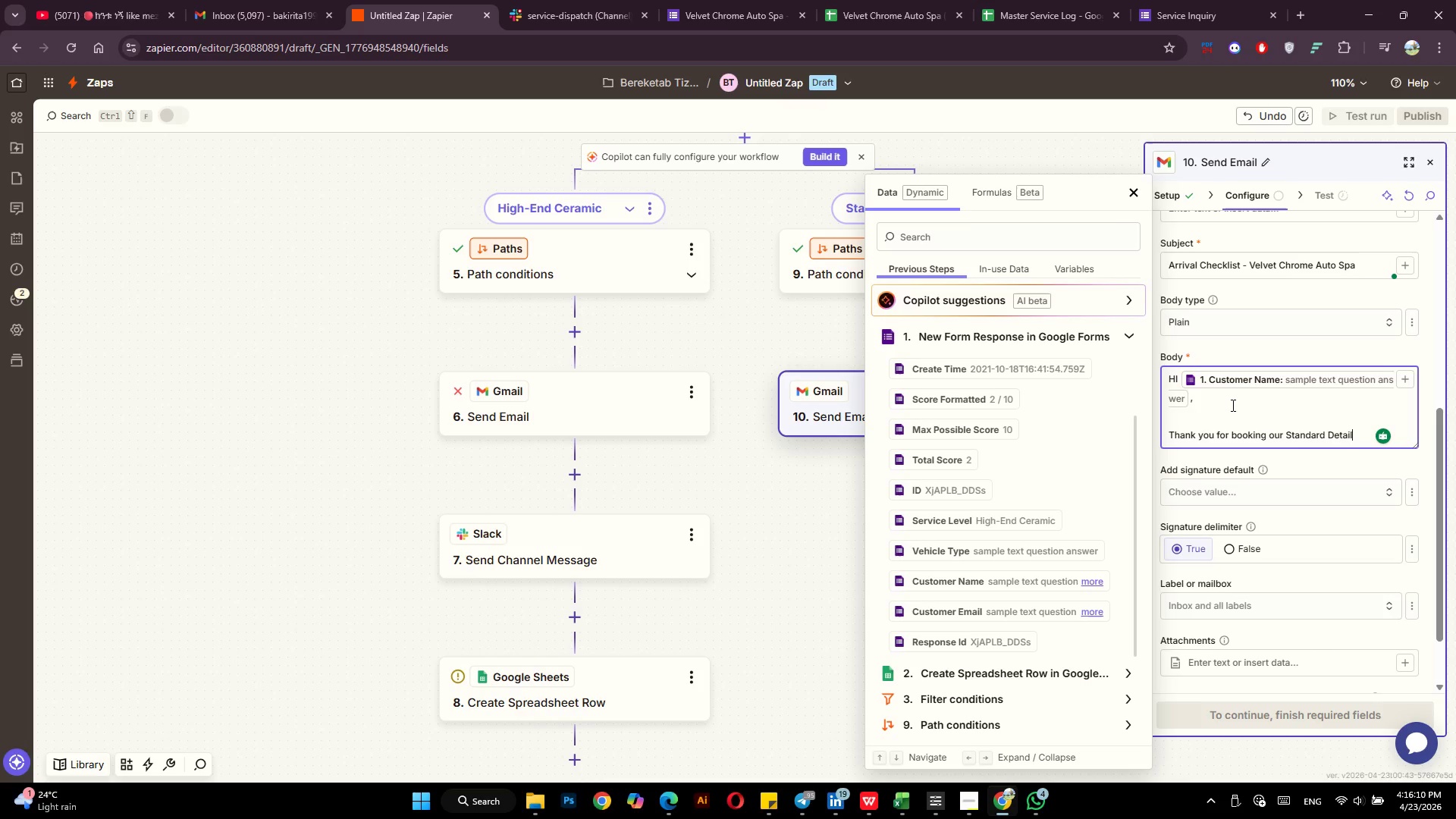 
type( service)
 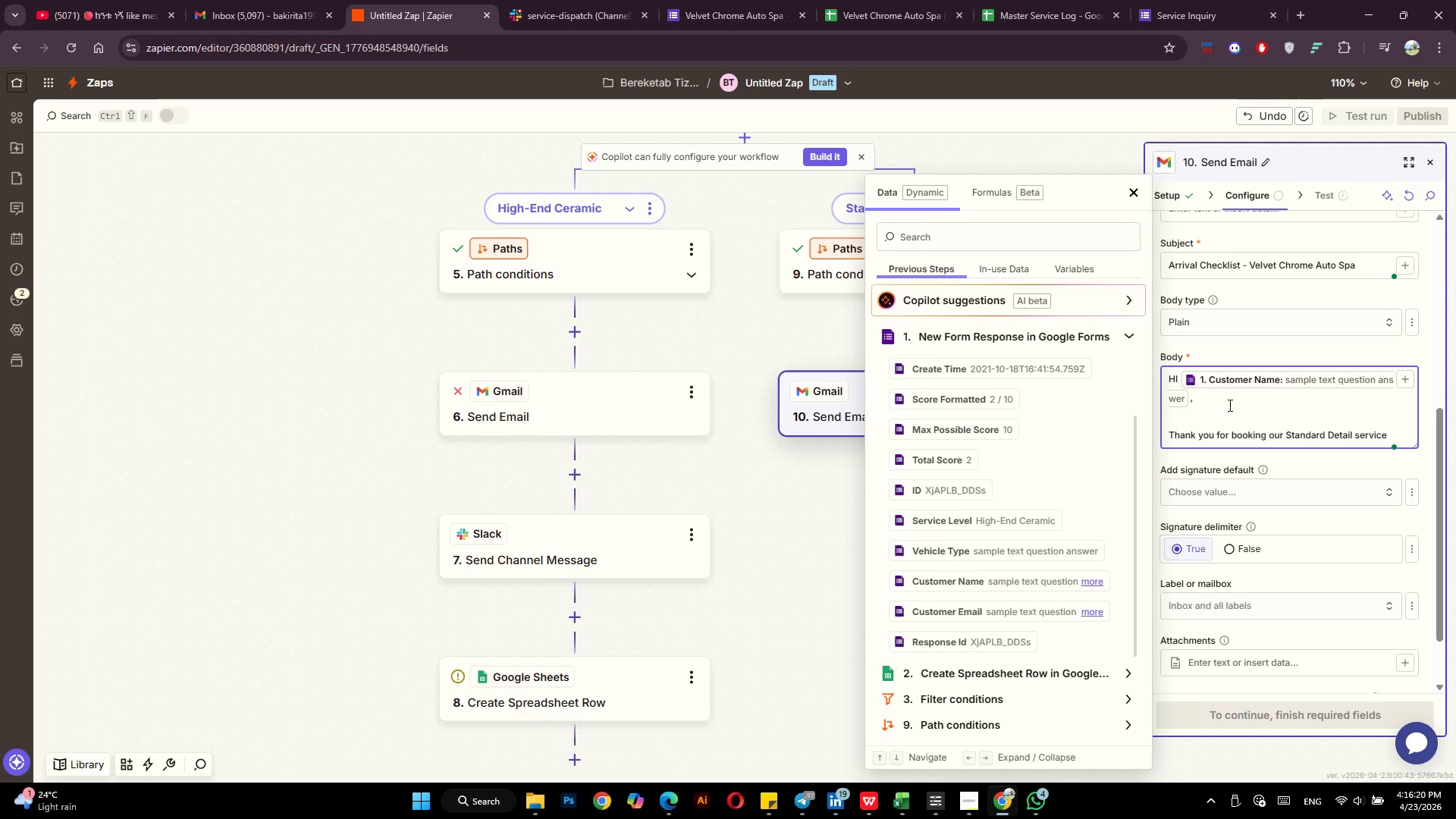 
type( for your)
 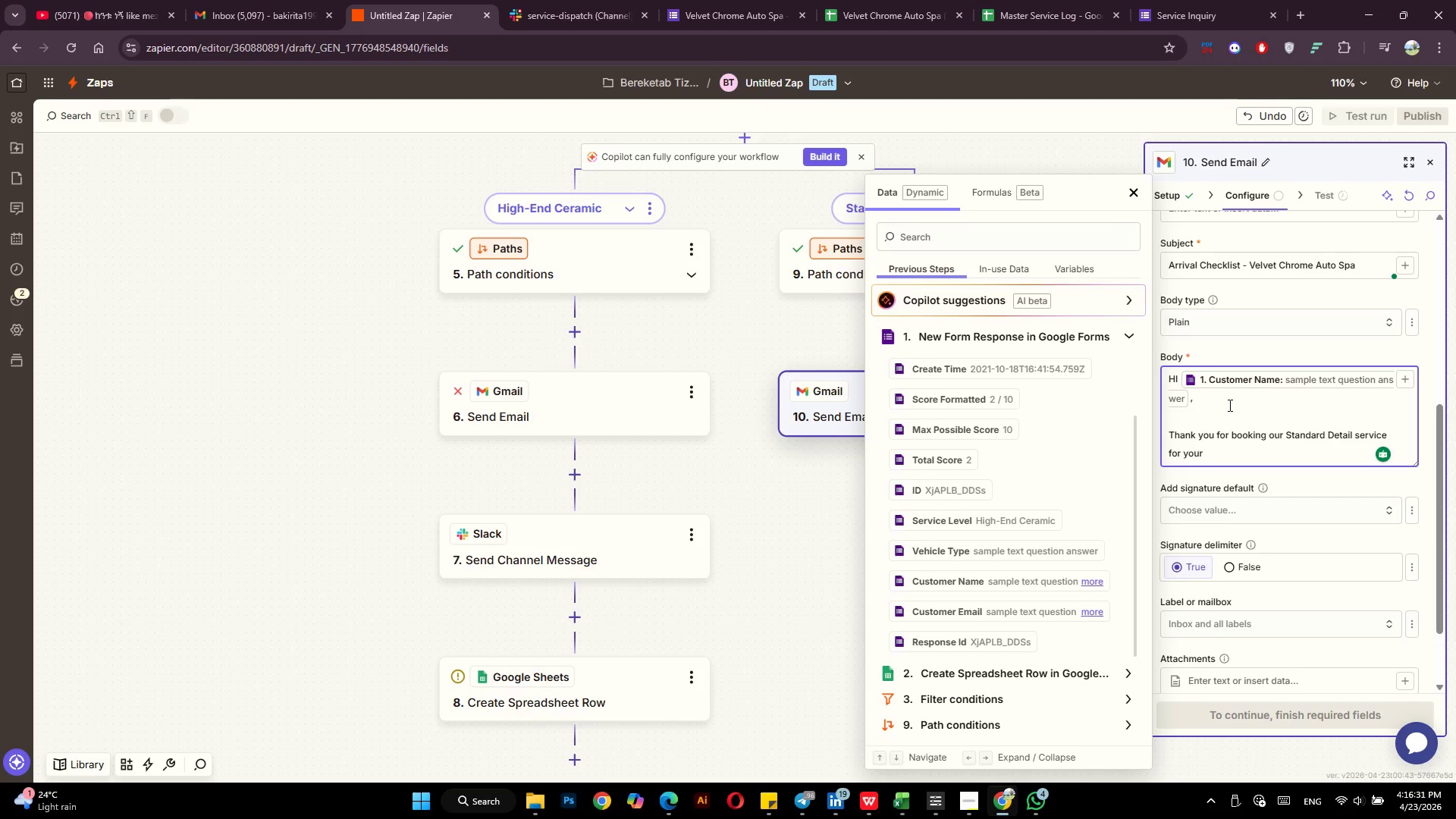 
wait(11.94)
 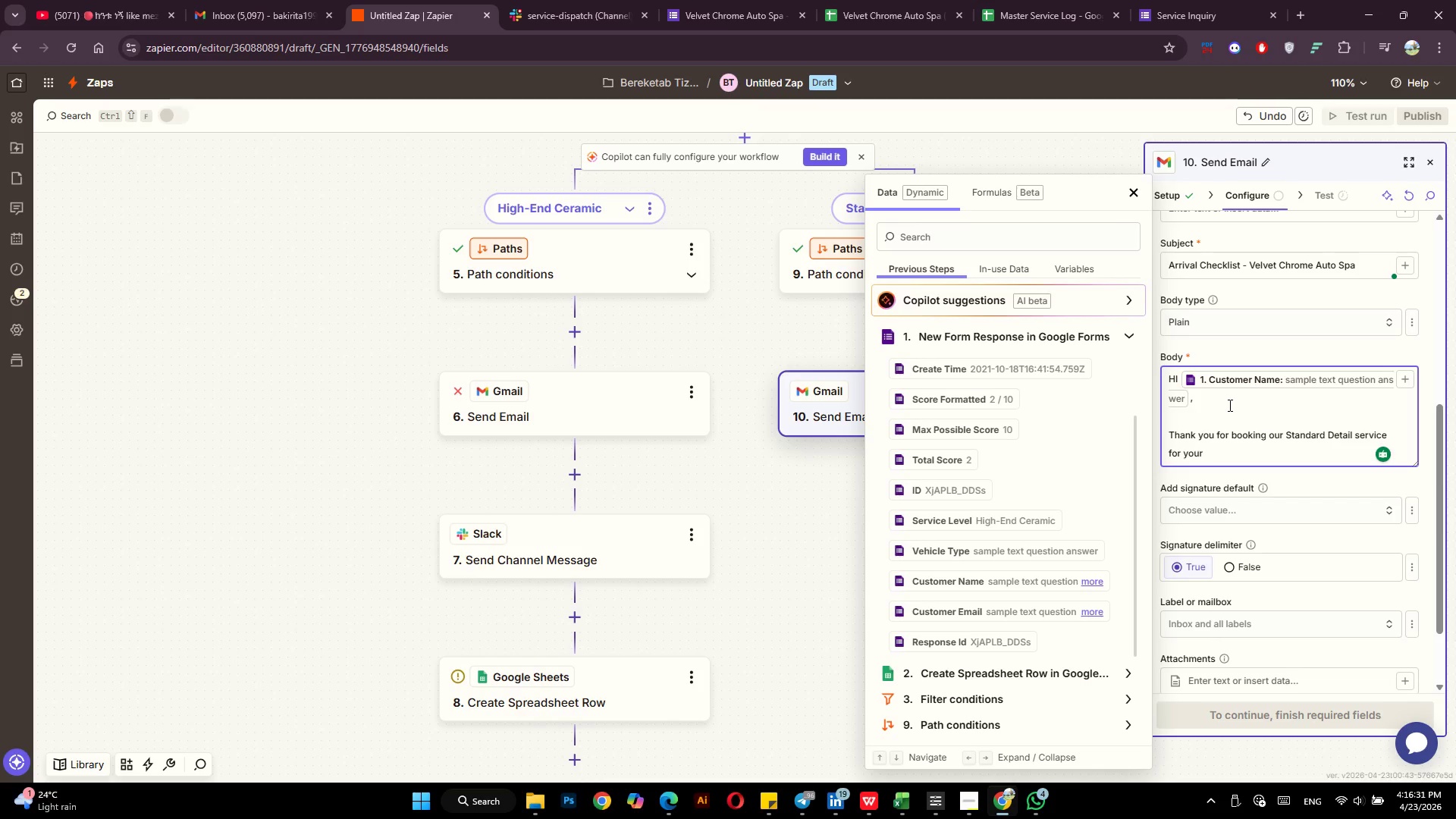 
key(Space)
 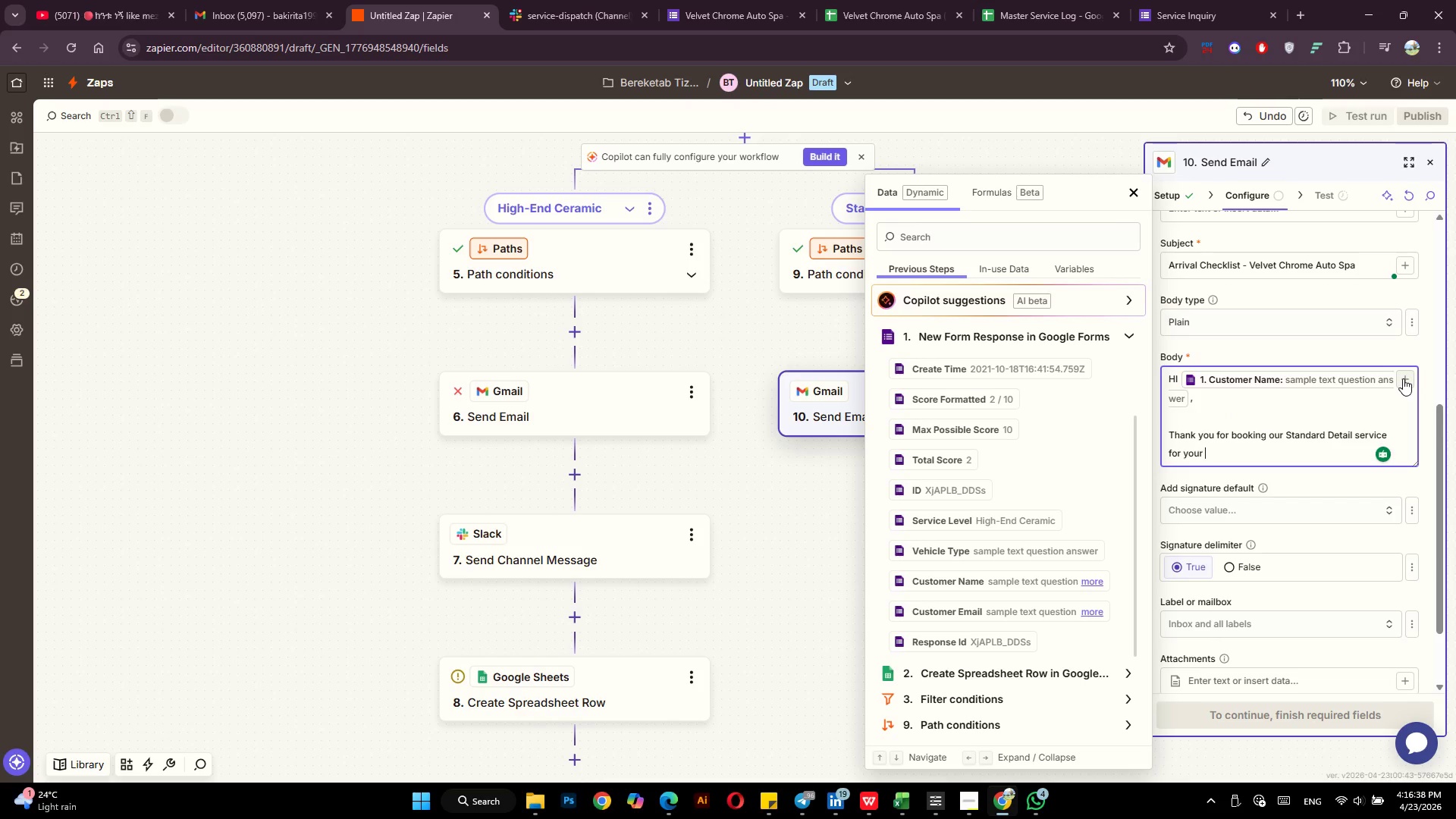 
left_click([1403, 378])
 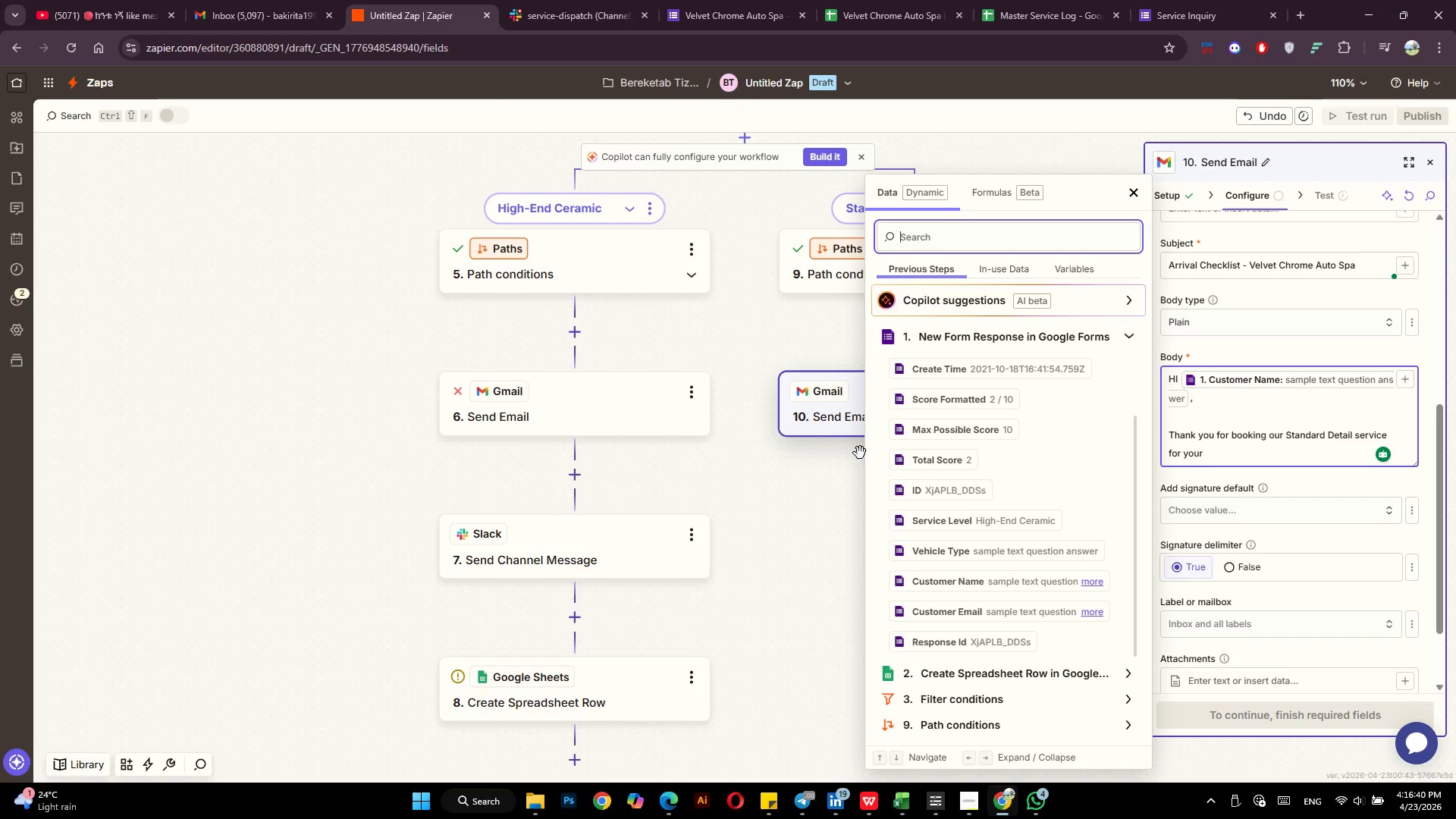 
left_click([964, 541])
 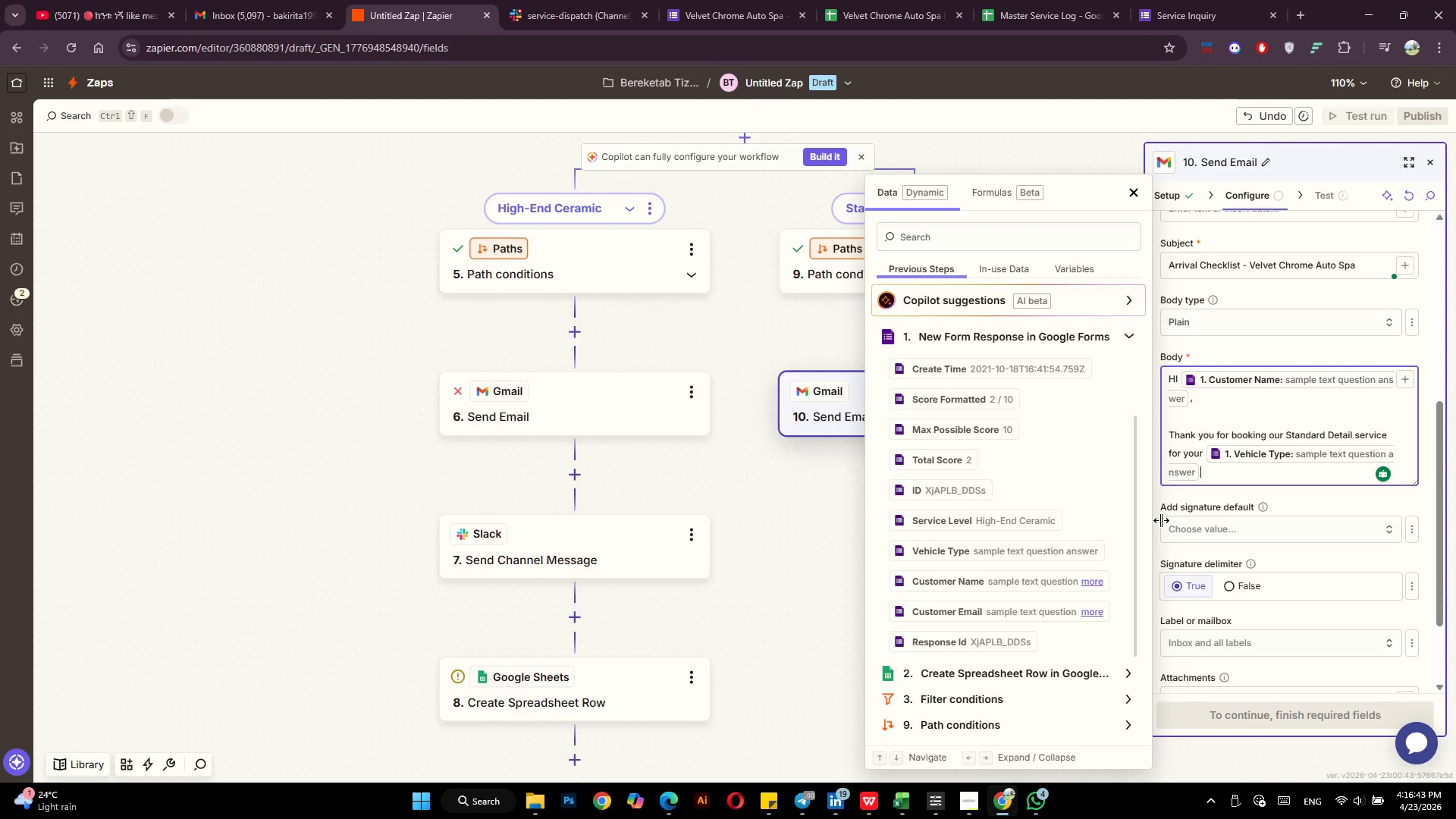 
key(Period)
 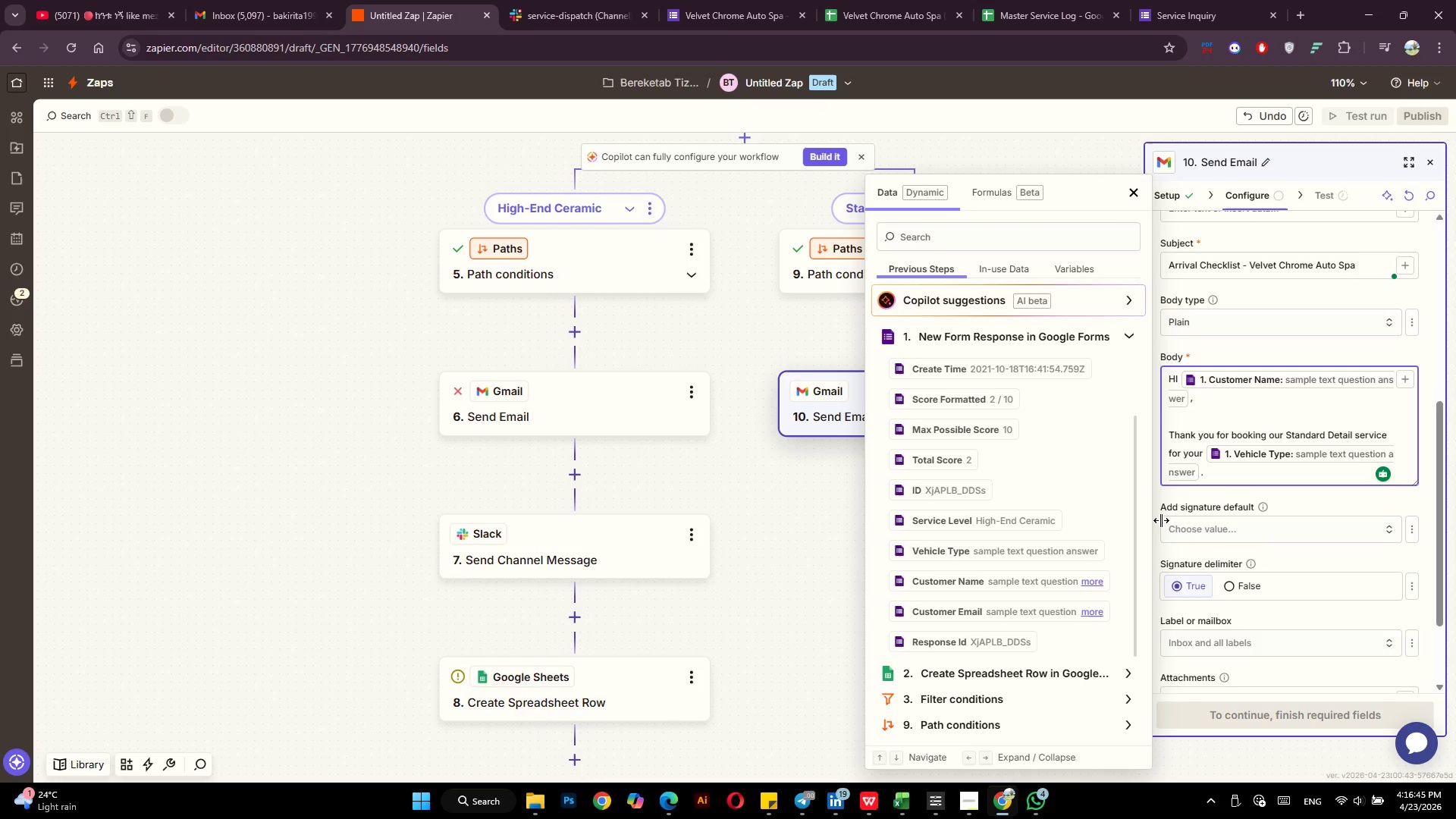 
key(Enter)
 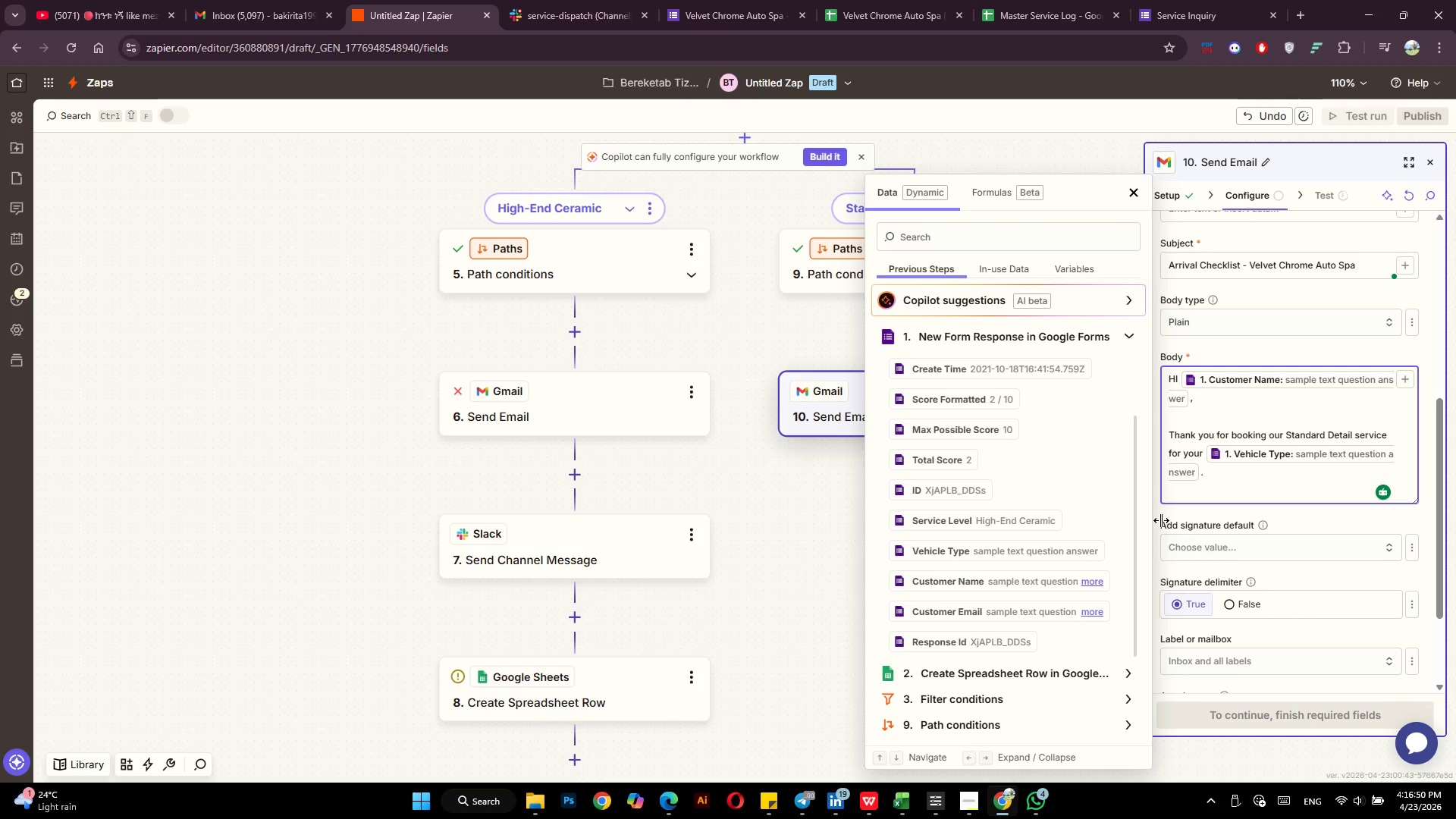 
wait(6.25)
 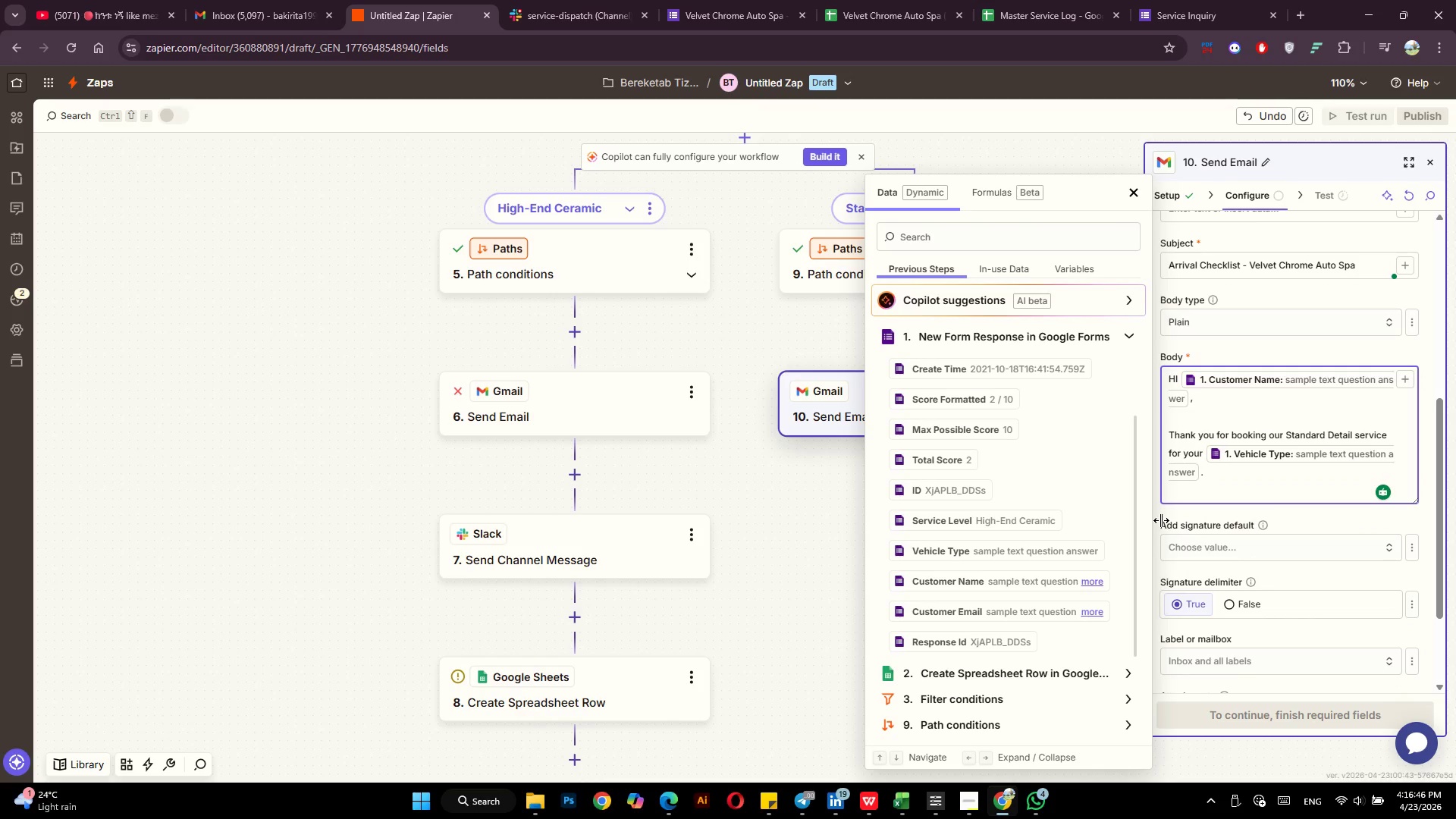 
type(Please review our R)
key(Backspace)
type(Arrival Checklist here: [Public Link])
 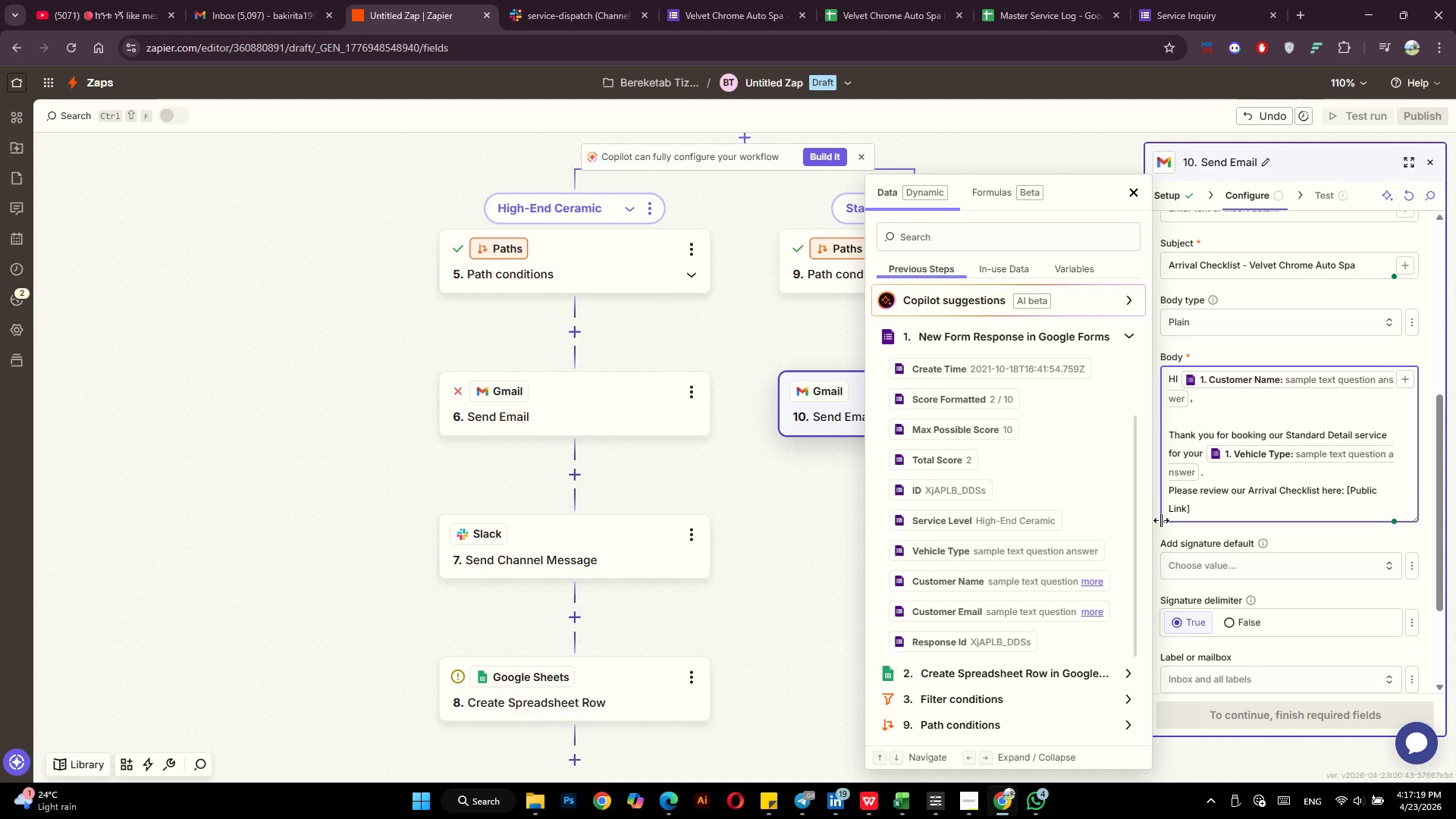 
key(Period)
 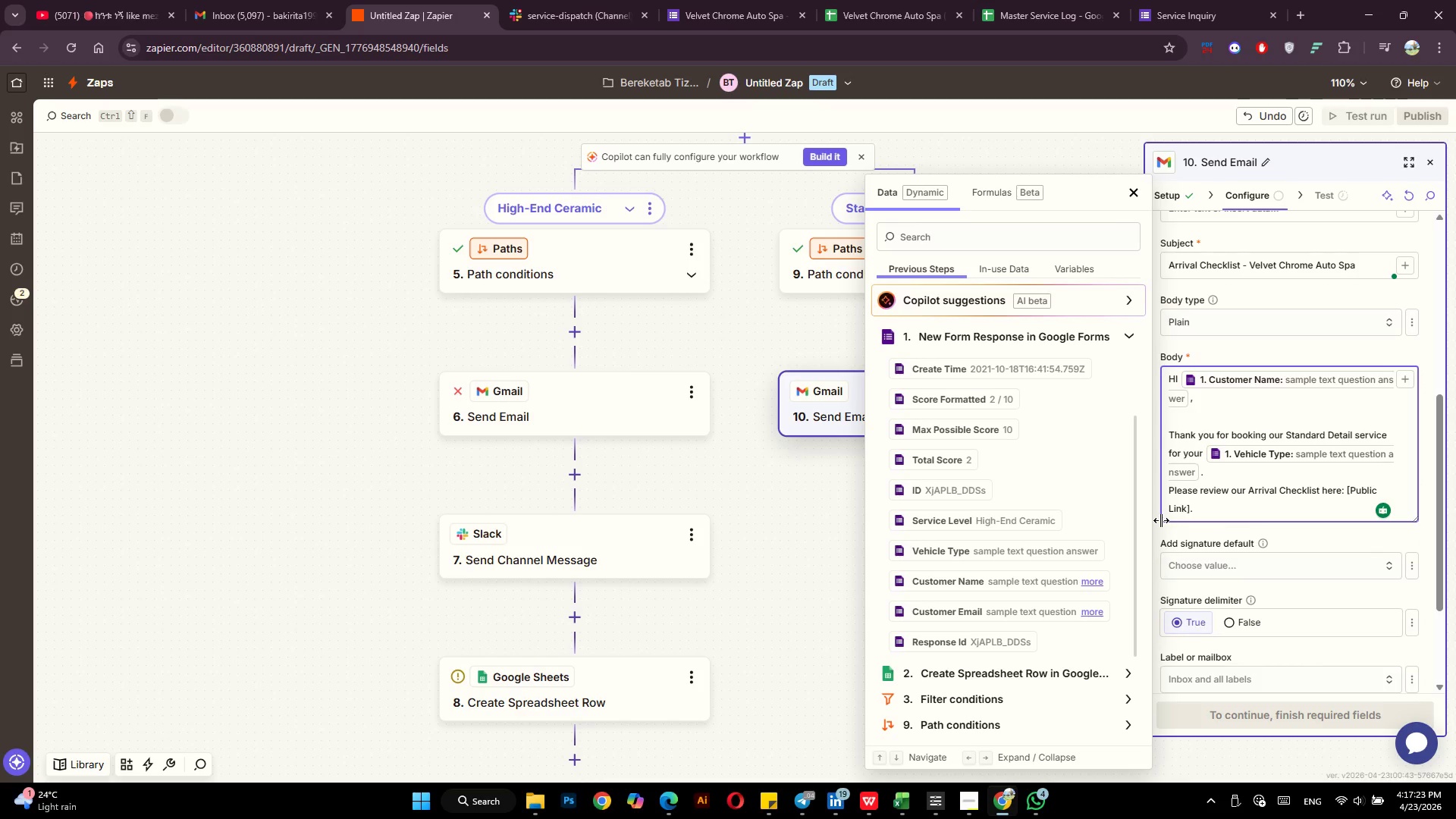 
key(Enter)
 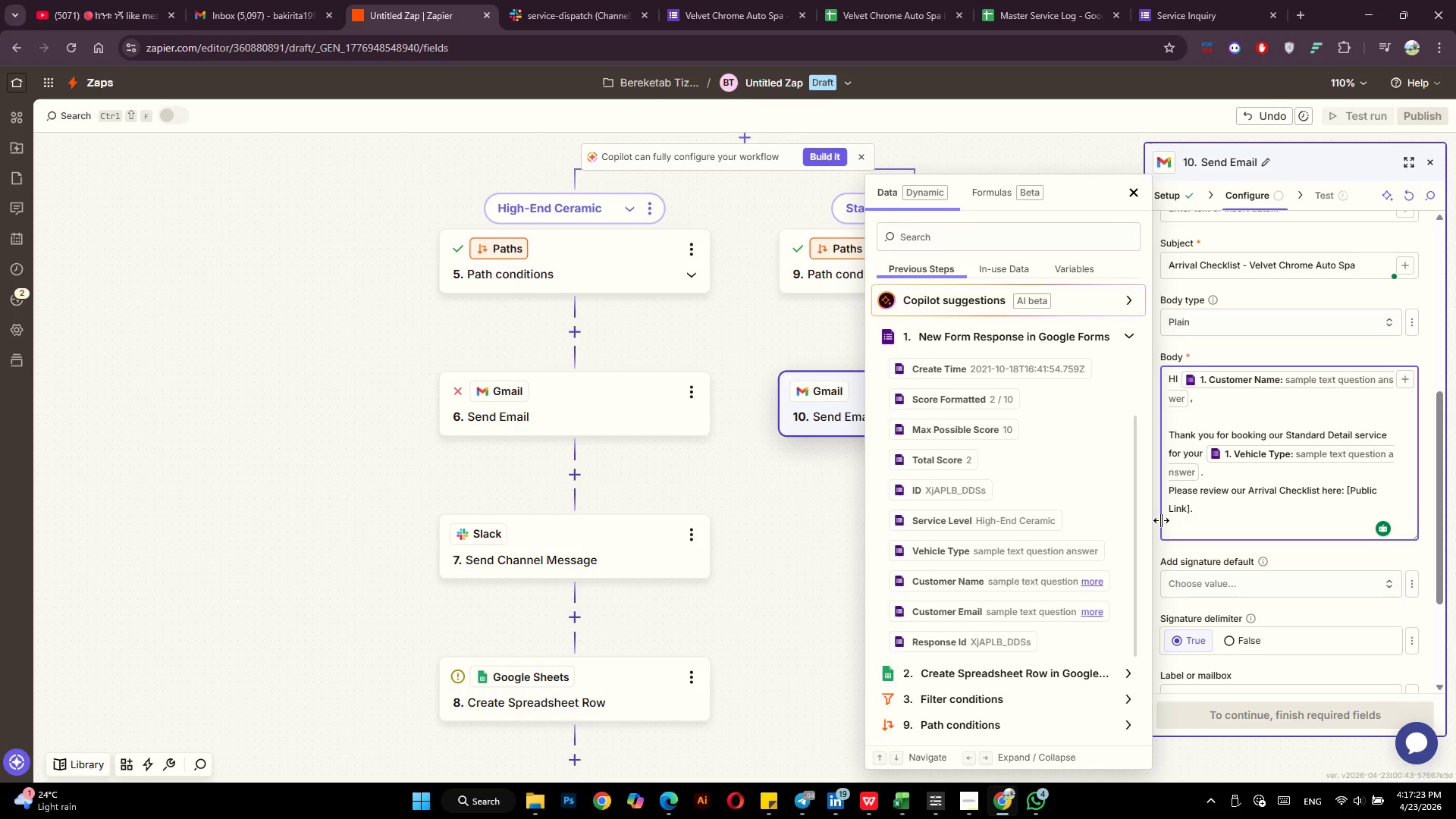 
key(Enter)
 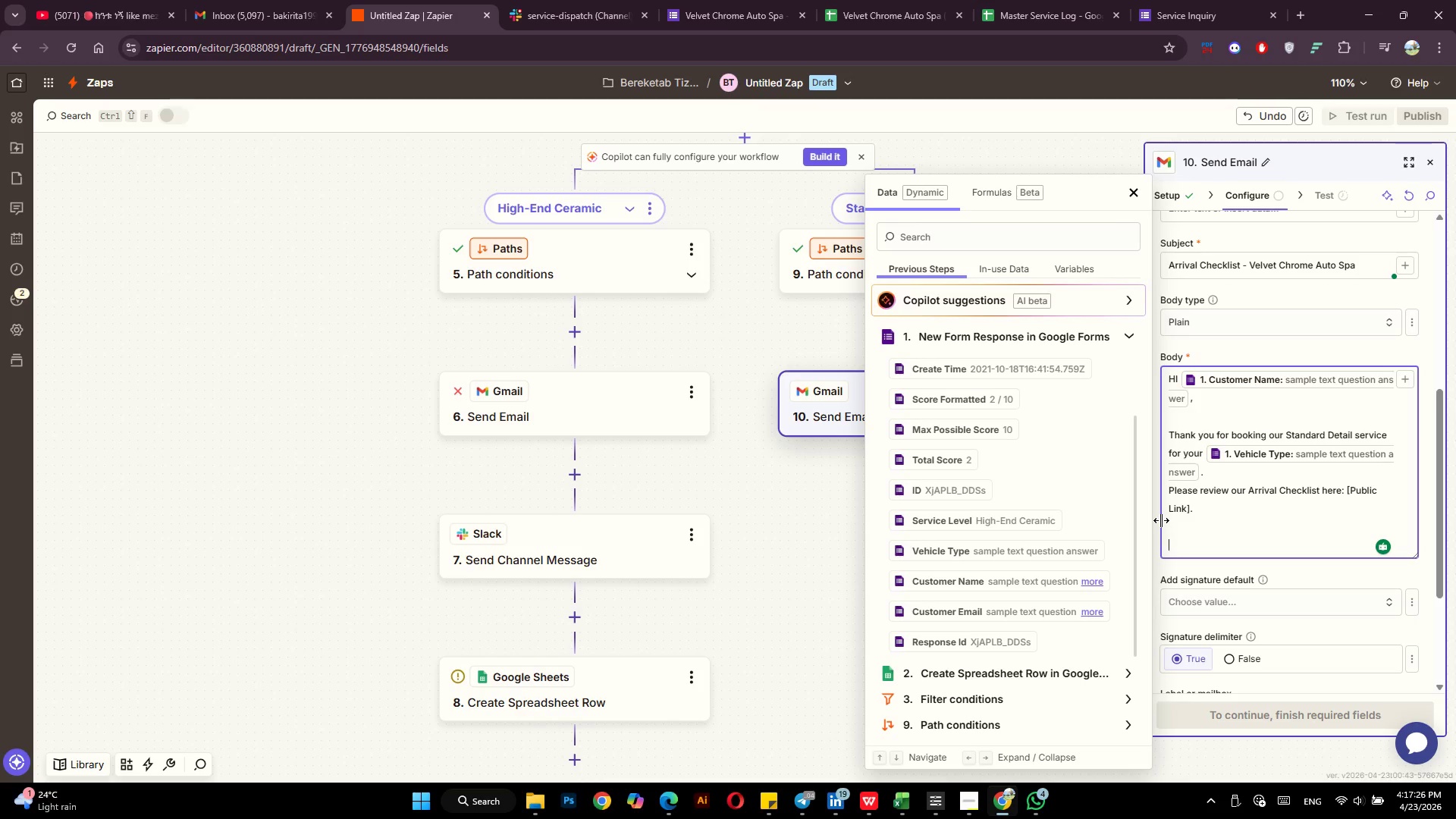 
type(We look forward to )
 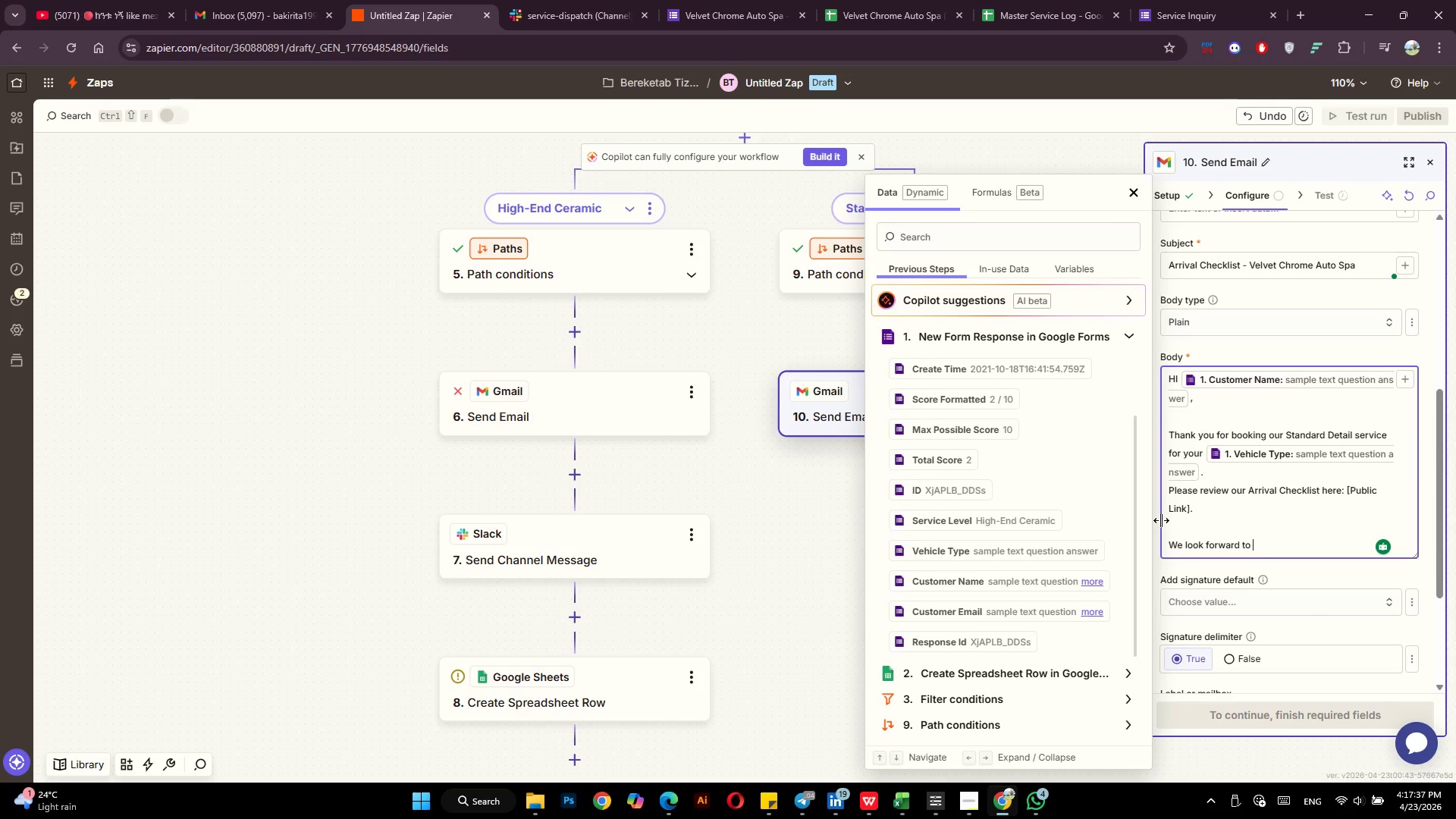 
type(providing )
 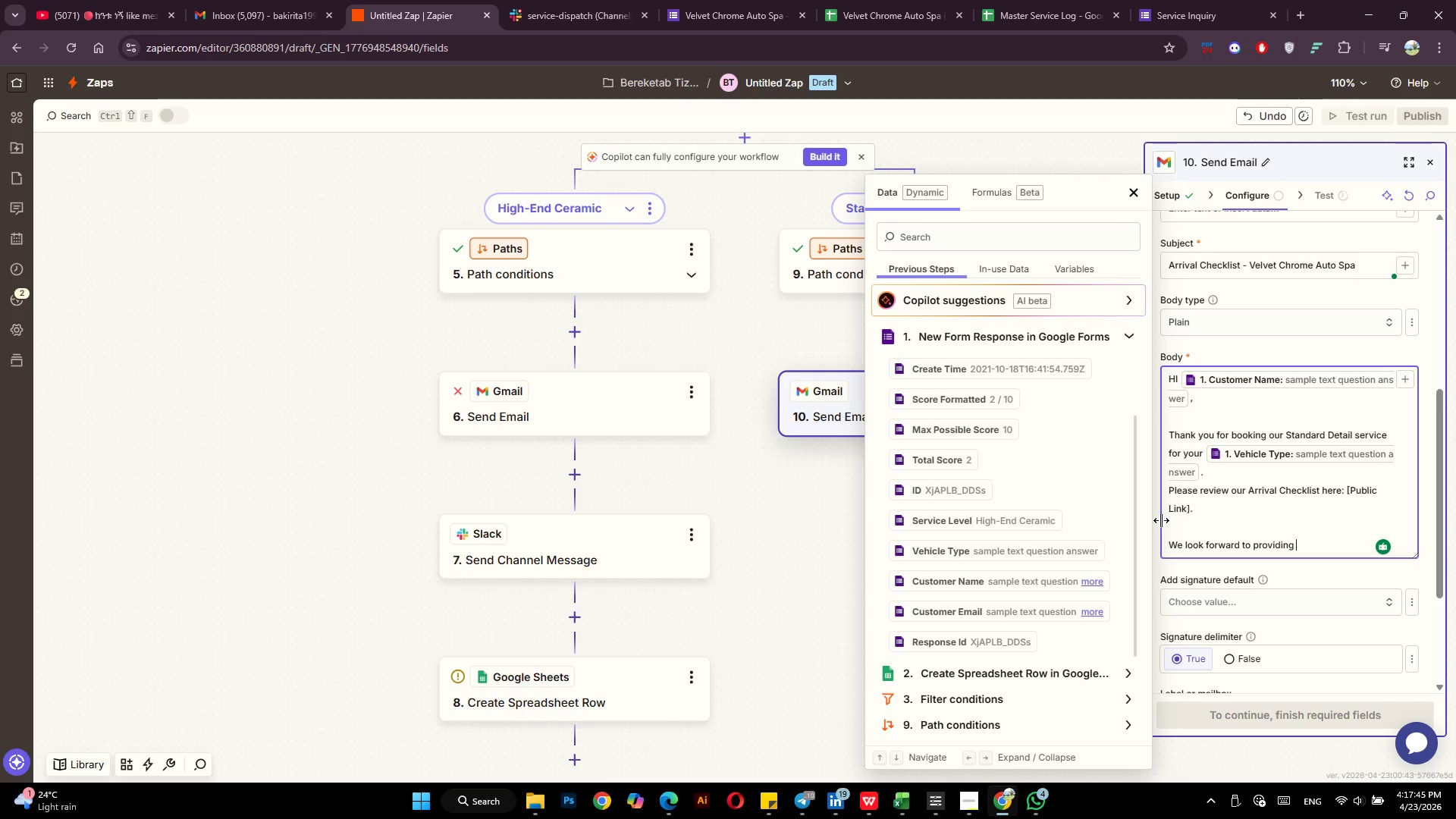 
wait(10.27)
 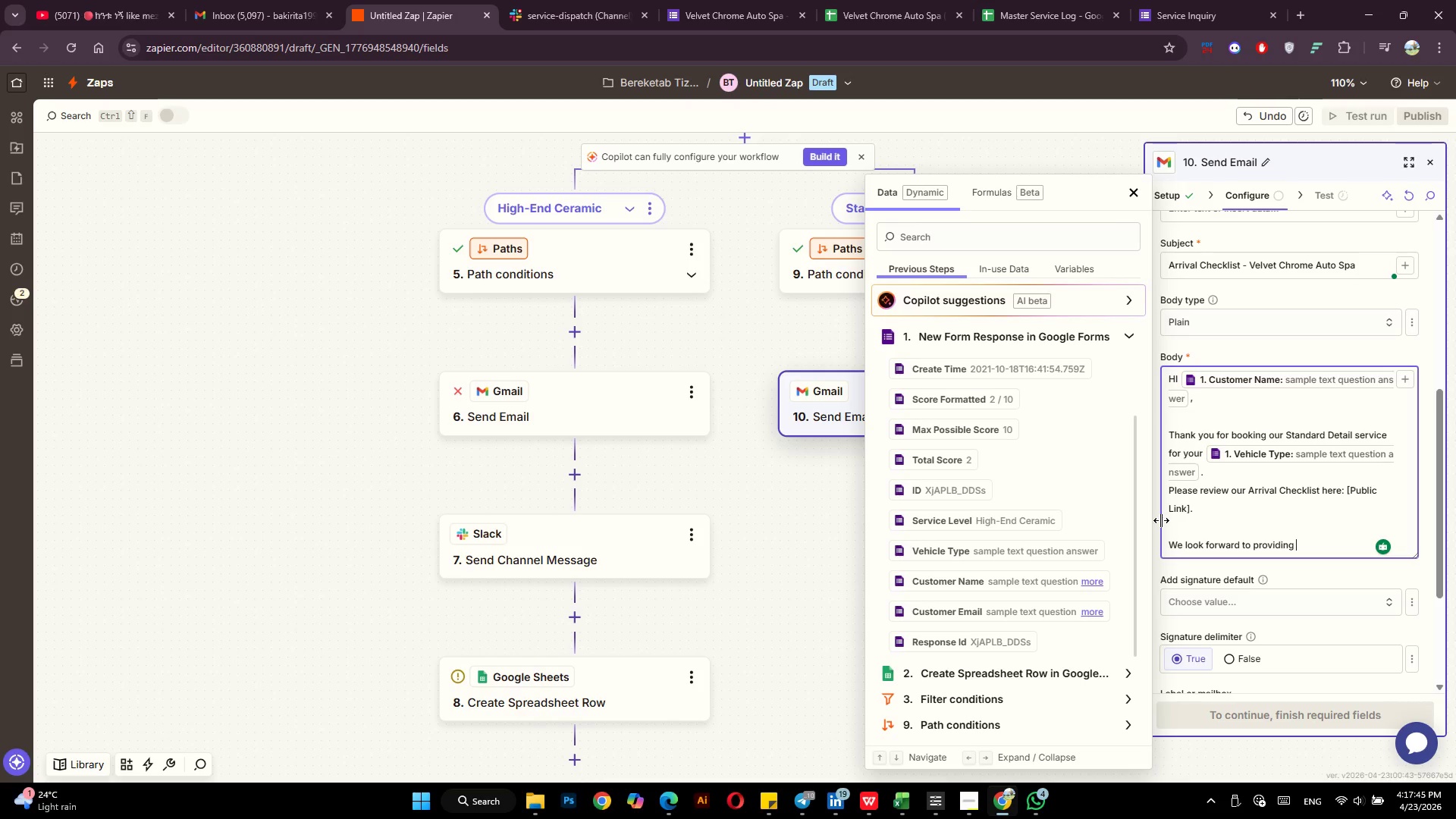 
type(you with)
 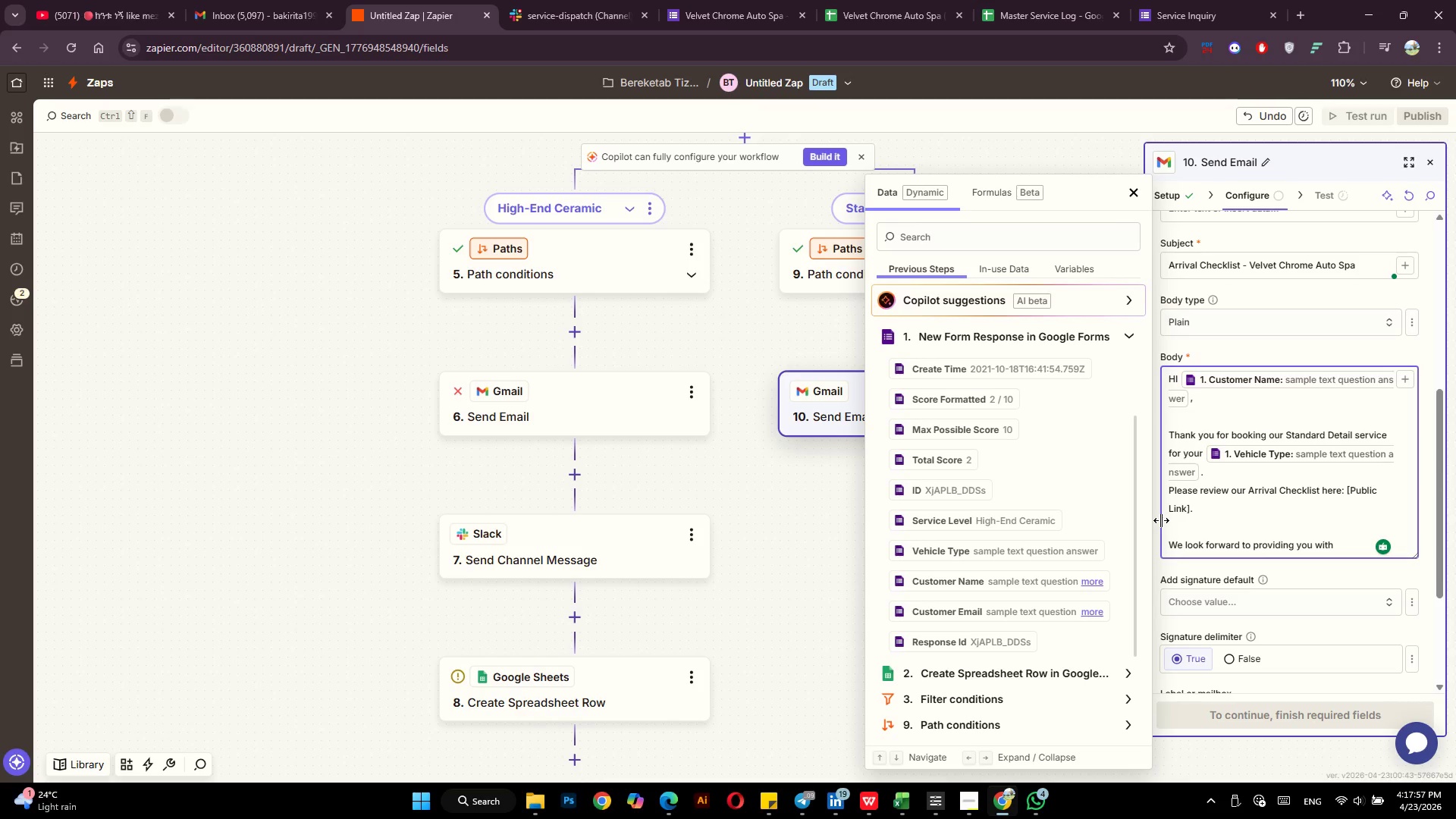 
wait(5.05)
 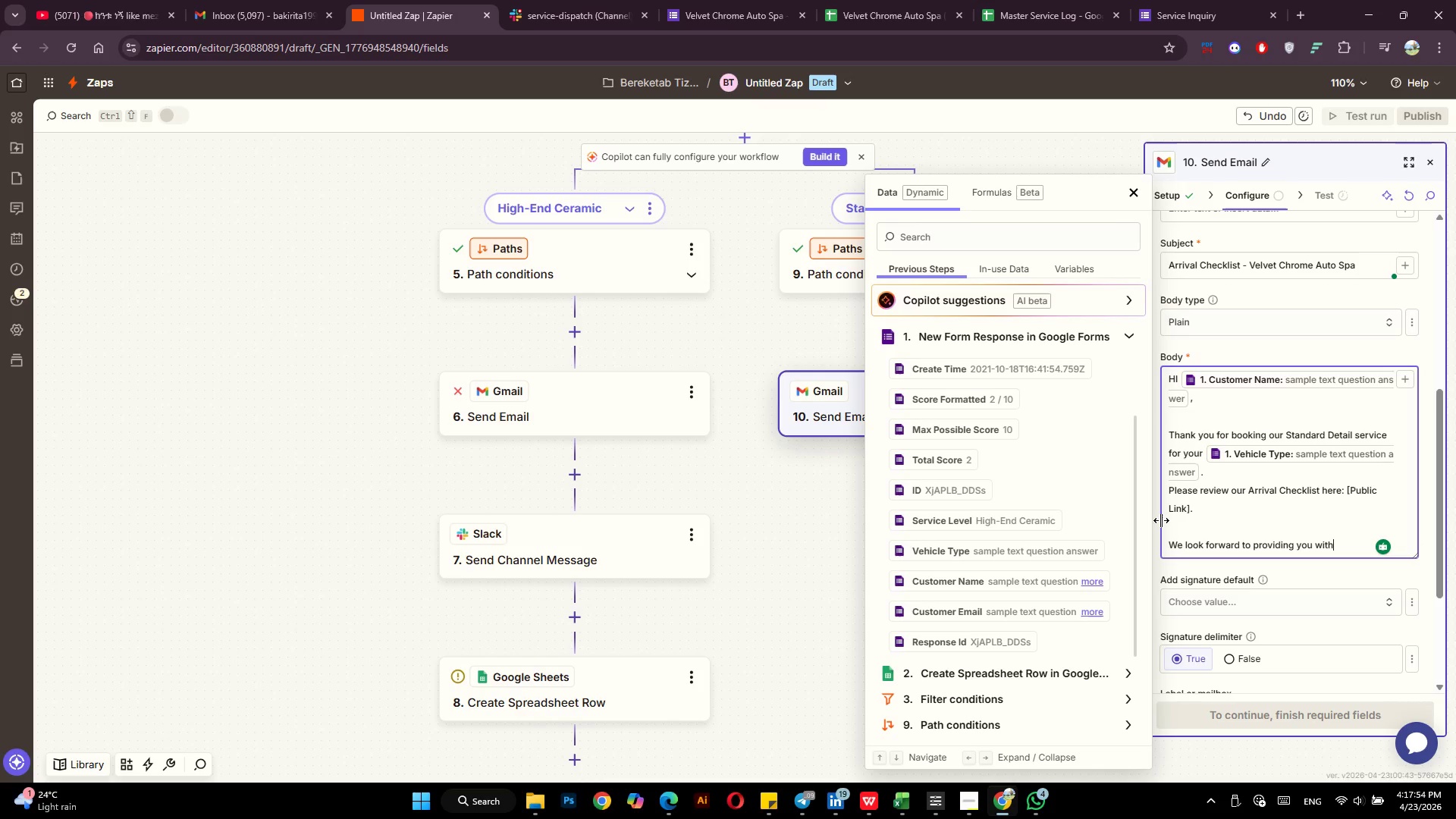 
type( a premium)
 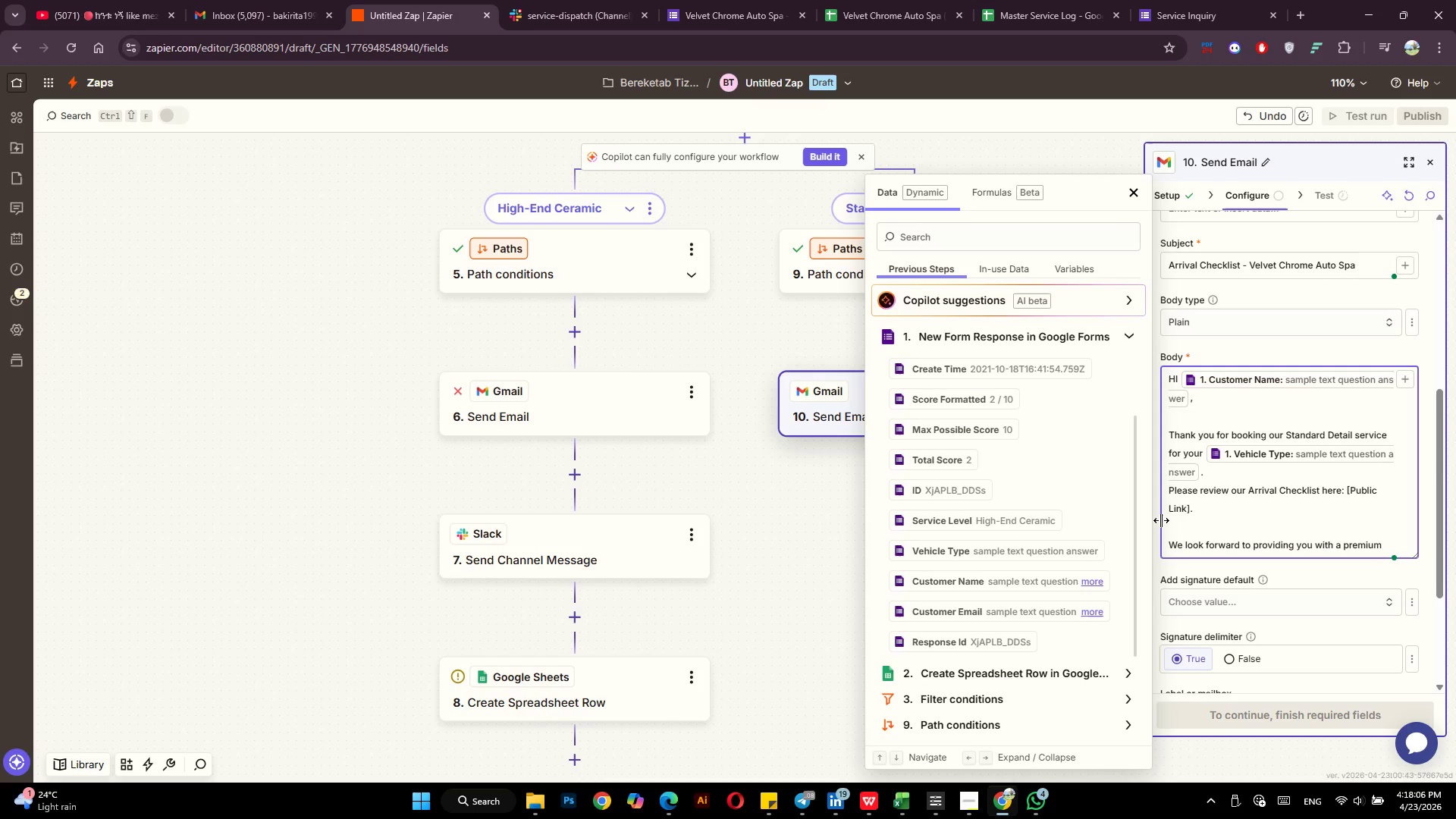 
wait(7.55)
 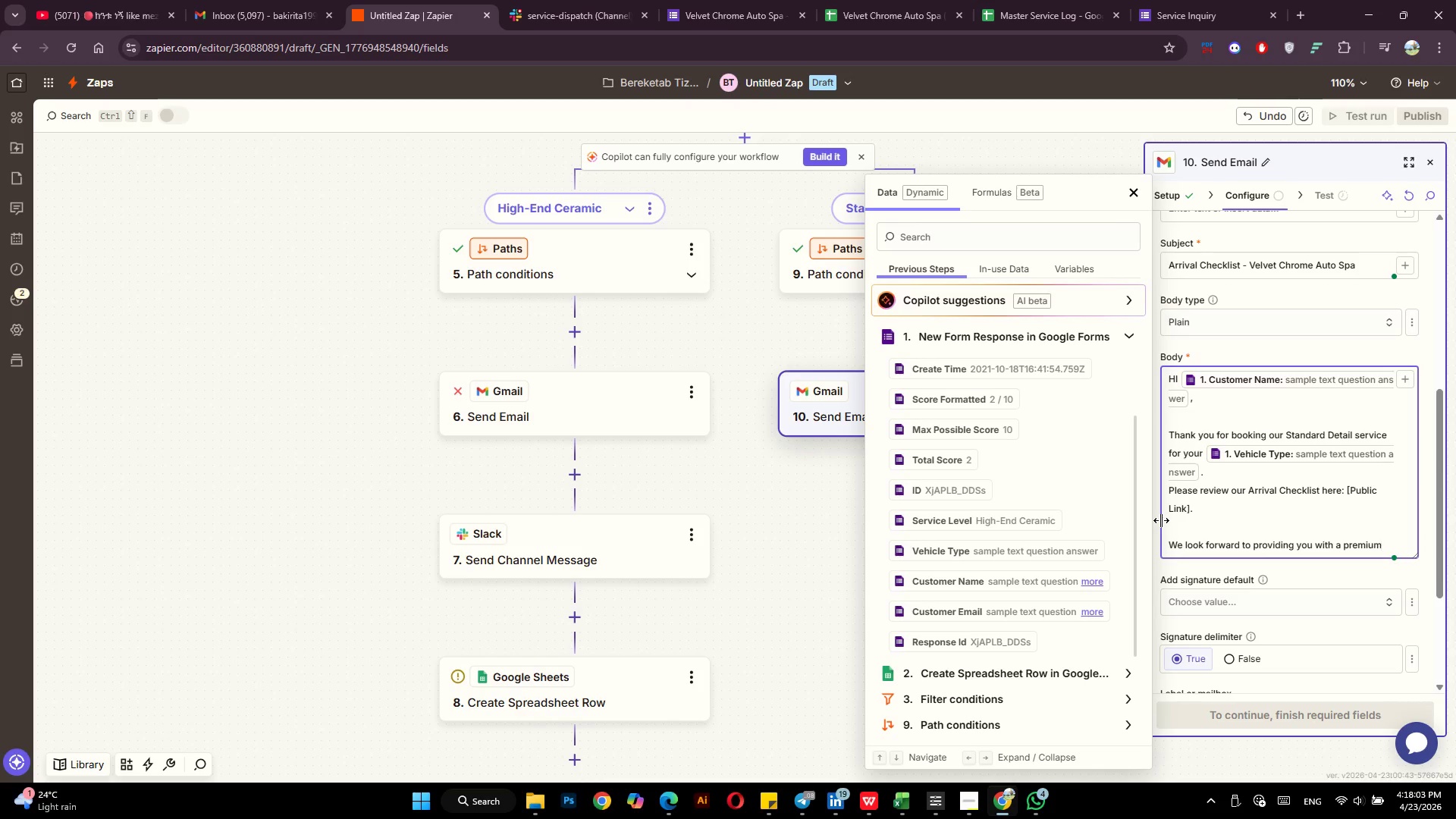 
type( detailing)
 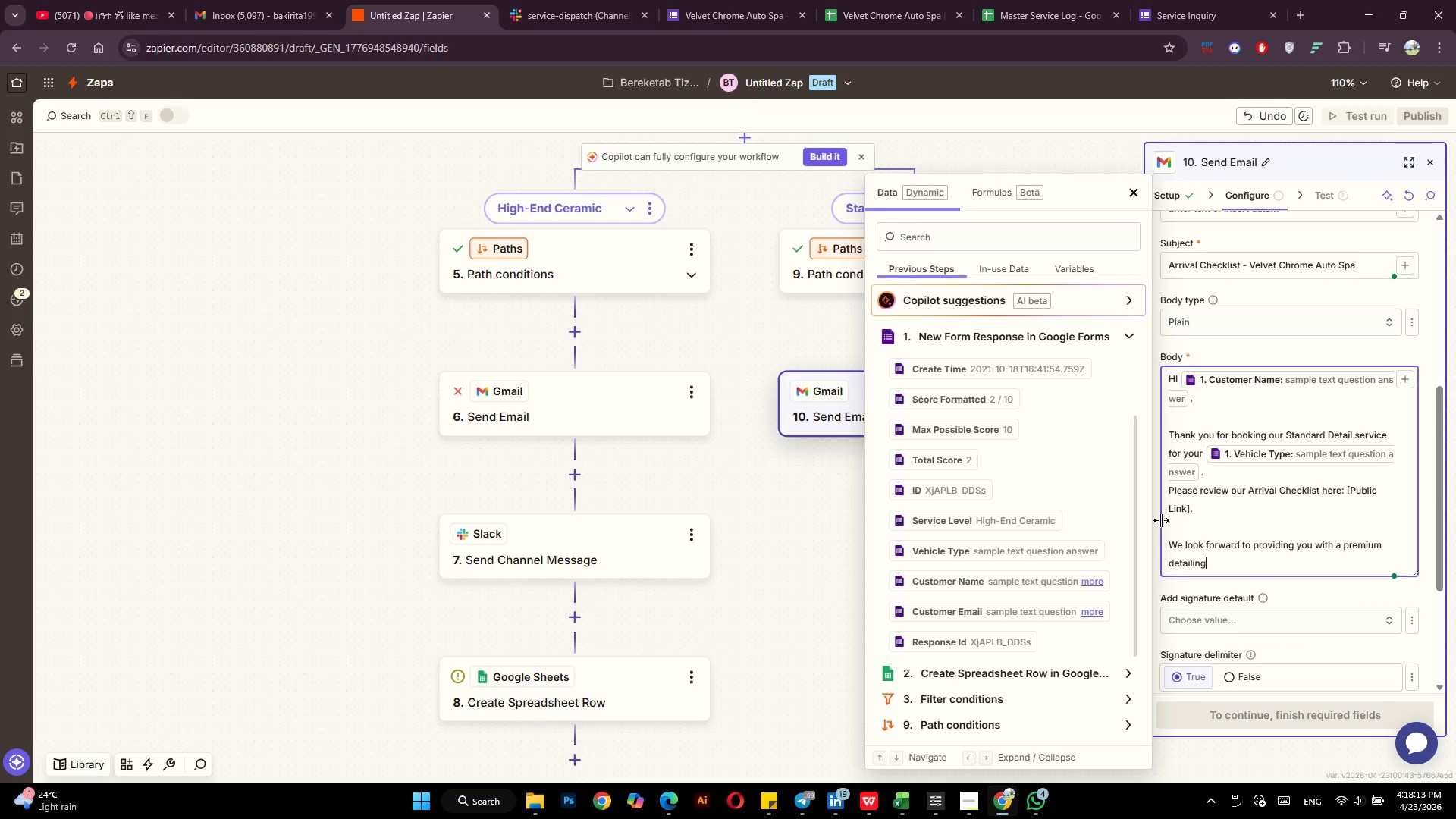 
type( experience.)
 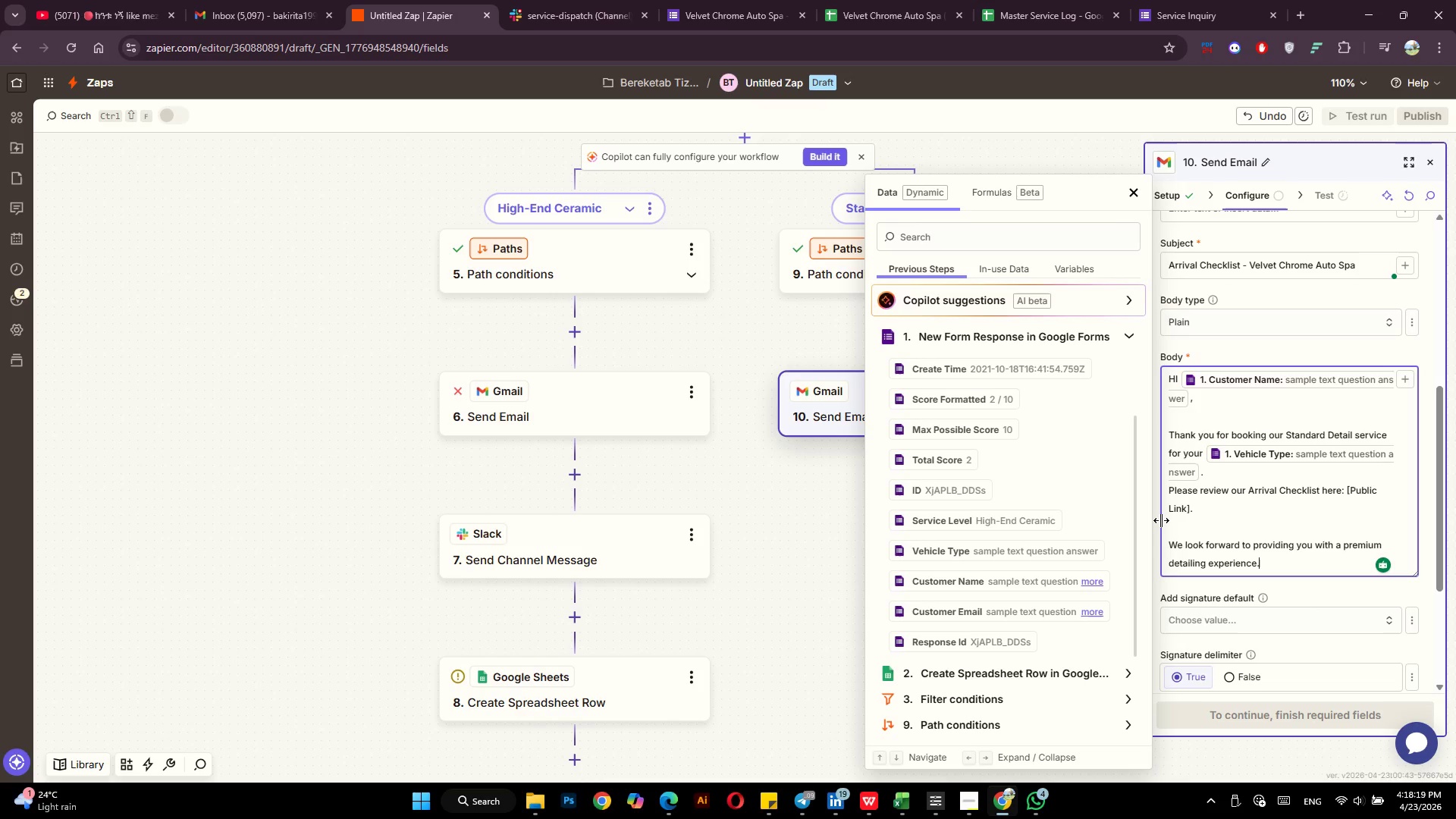 
key(Enter)
 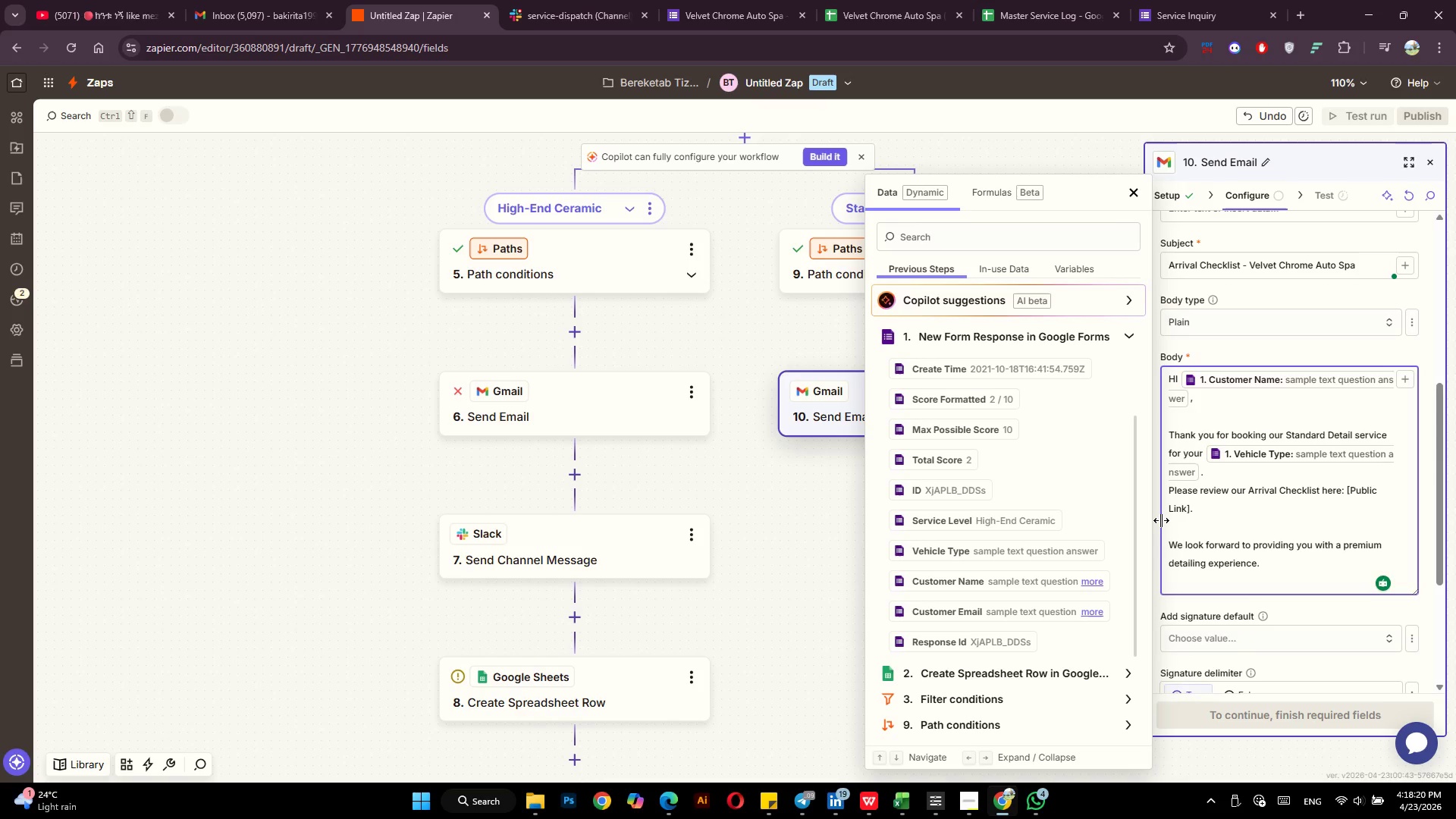 
key(Enter)
 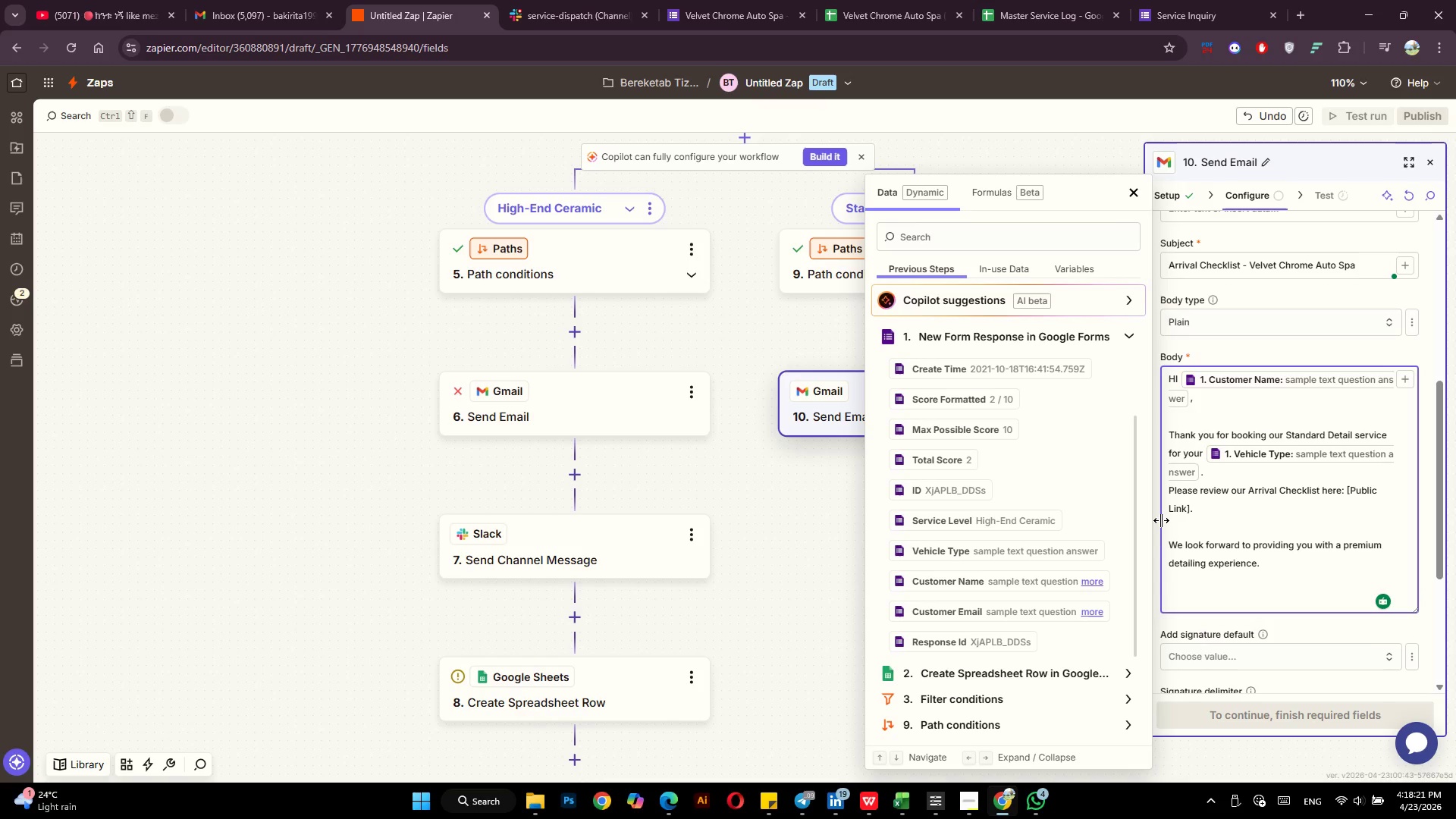 
type(Best regards,)
 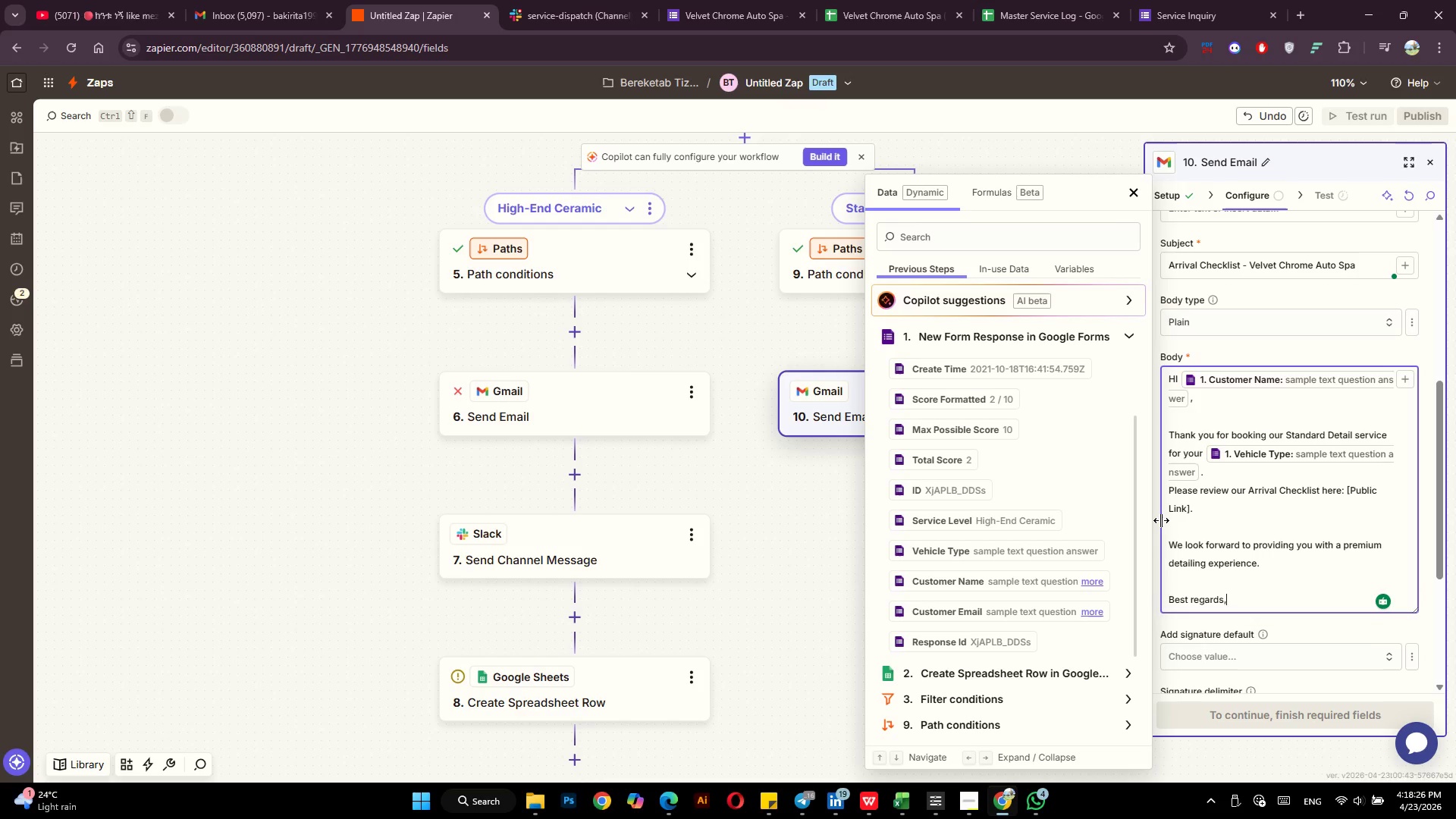 
key(Enter)
 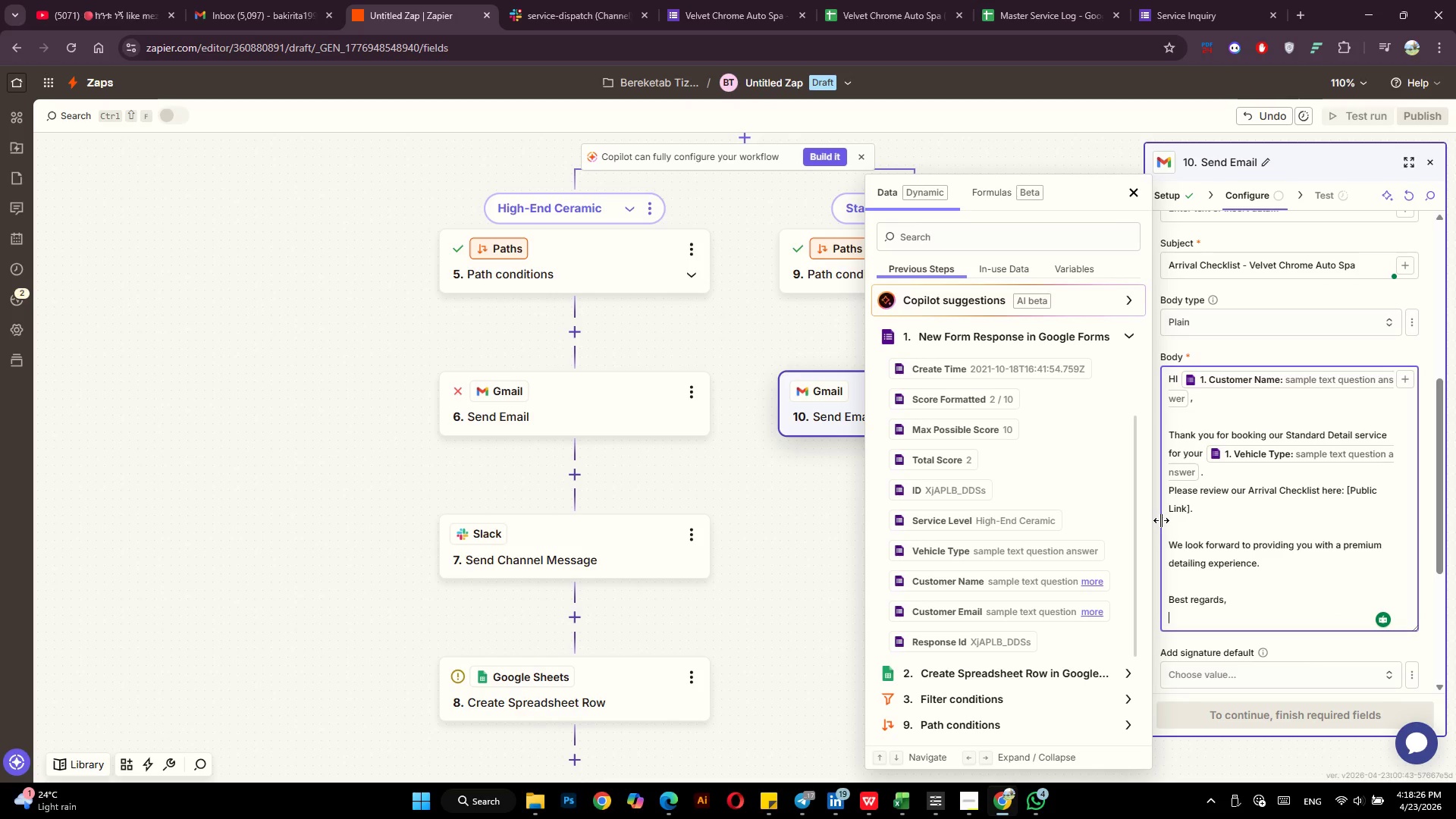 
type(Velvet Chrome Auto Spa Team)
 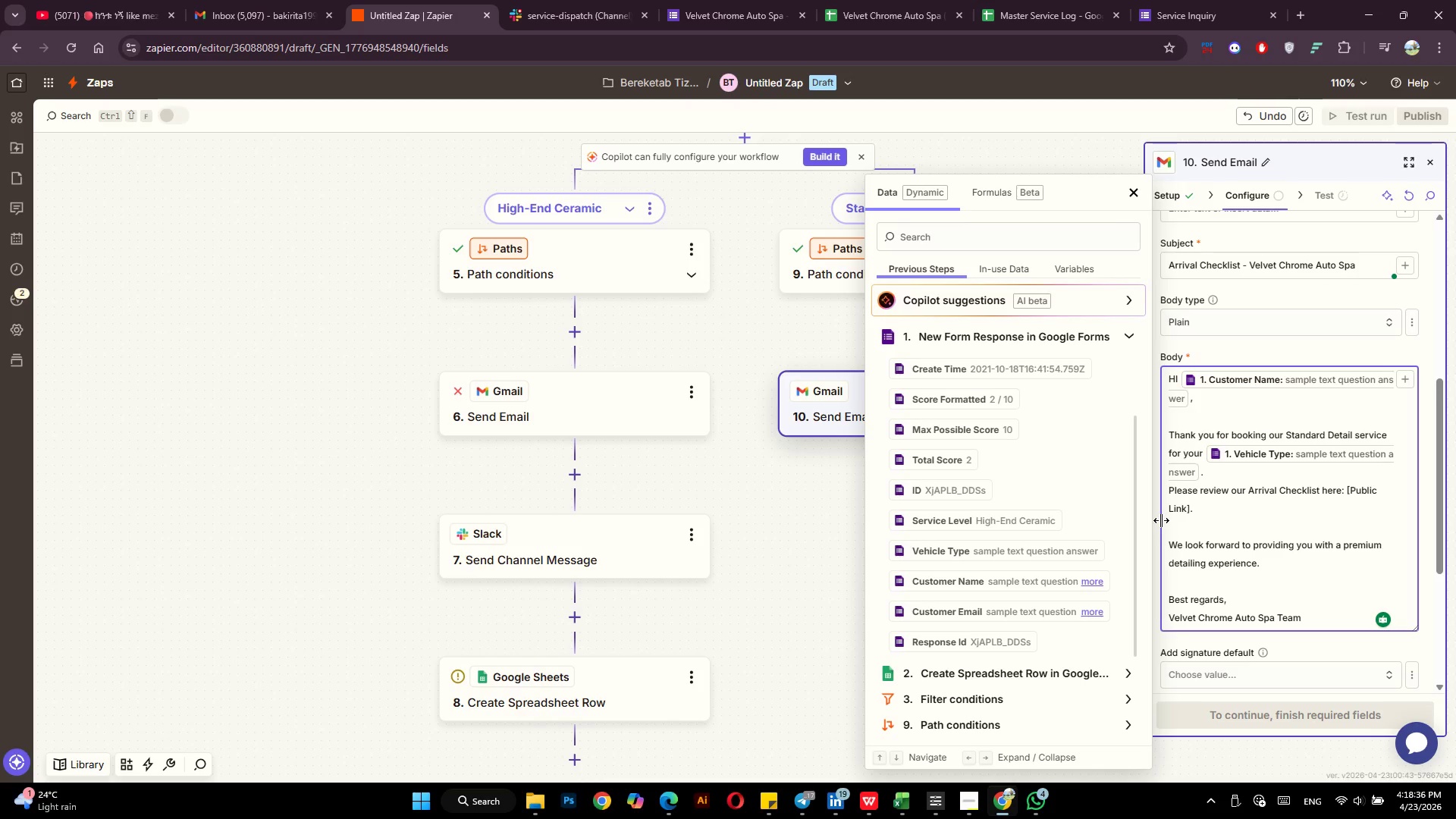 
scroll: coordinate [1257, 526], scroll_direction: down, amount: 4.0
 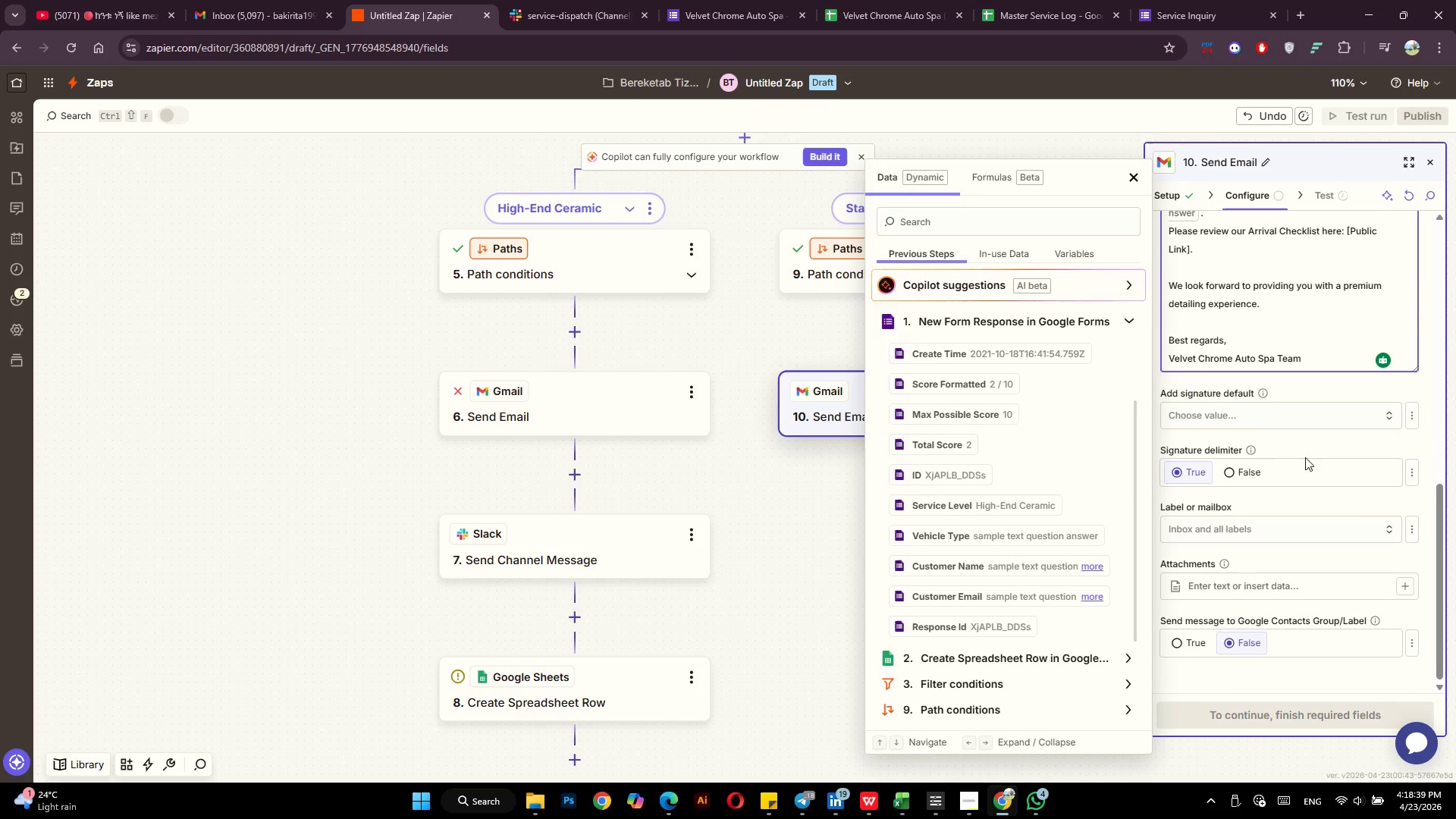 
left_click([1310, 441])
 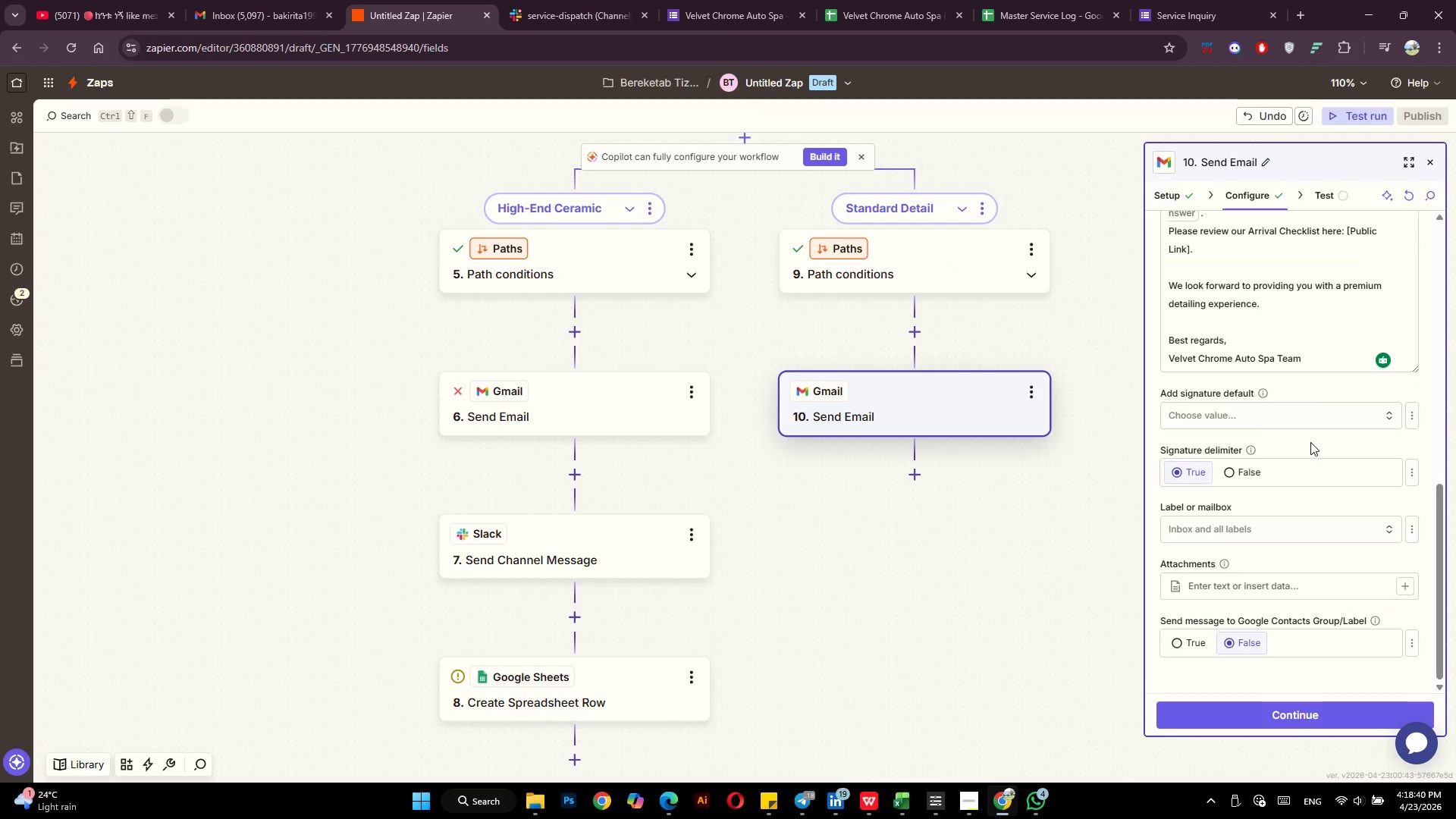 
scroll: coordinate [1310, 444], scroll_direction: down, amount: 4.0
 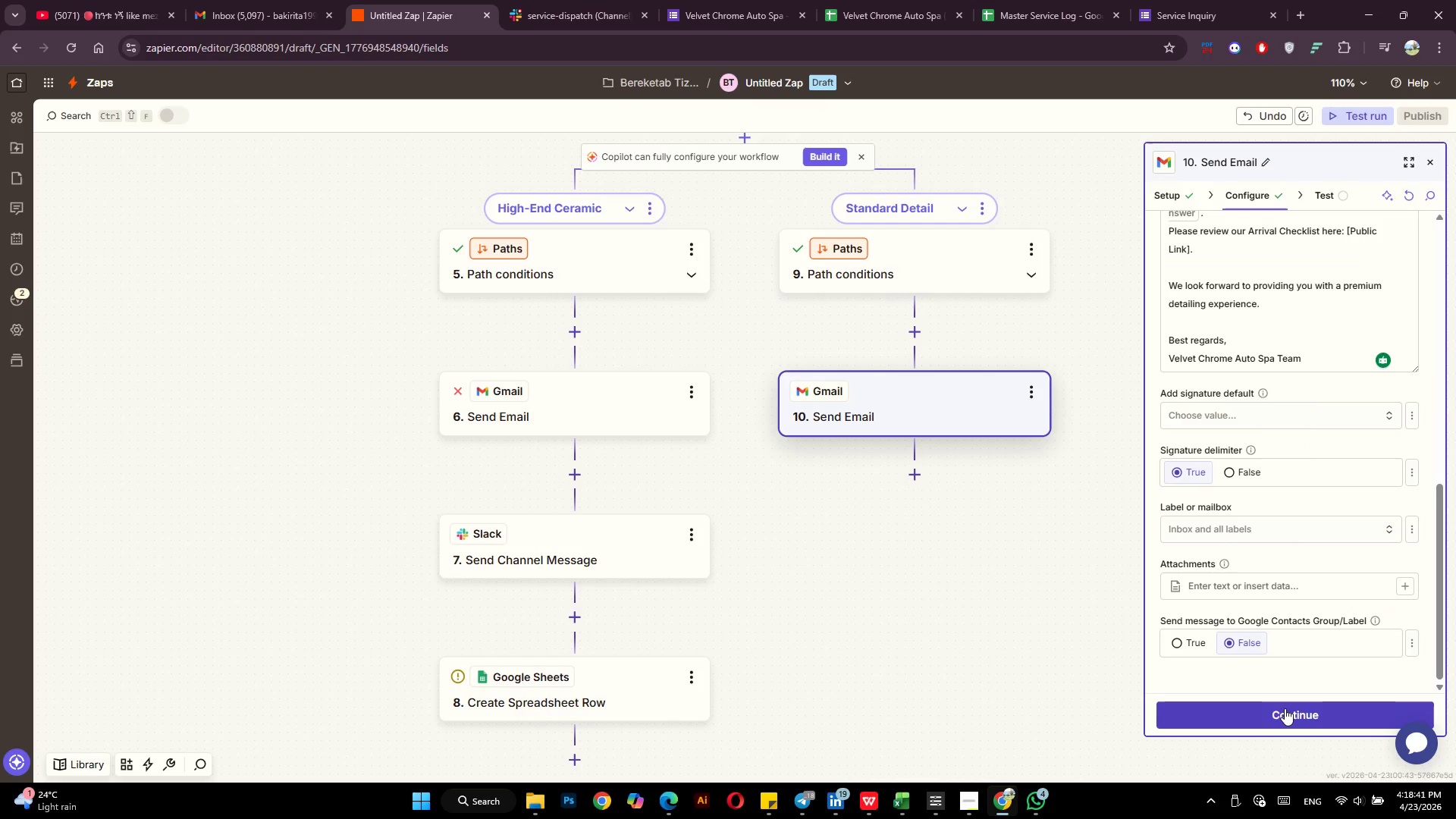 
left_click([1285, 708])
 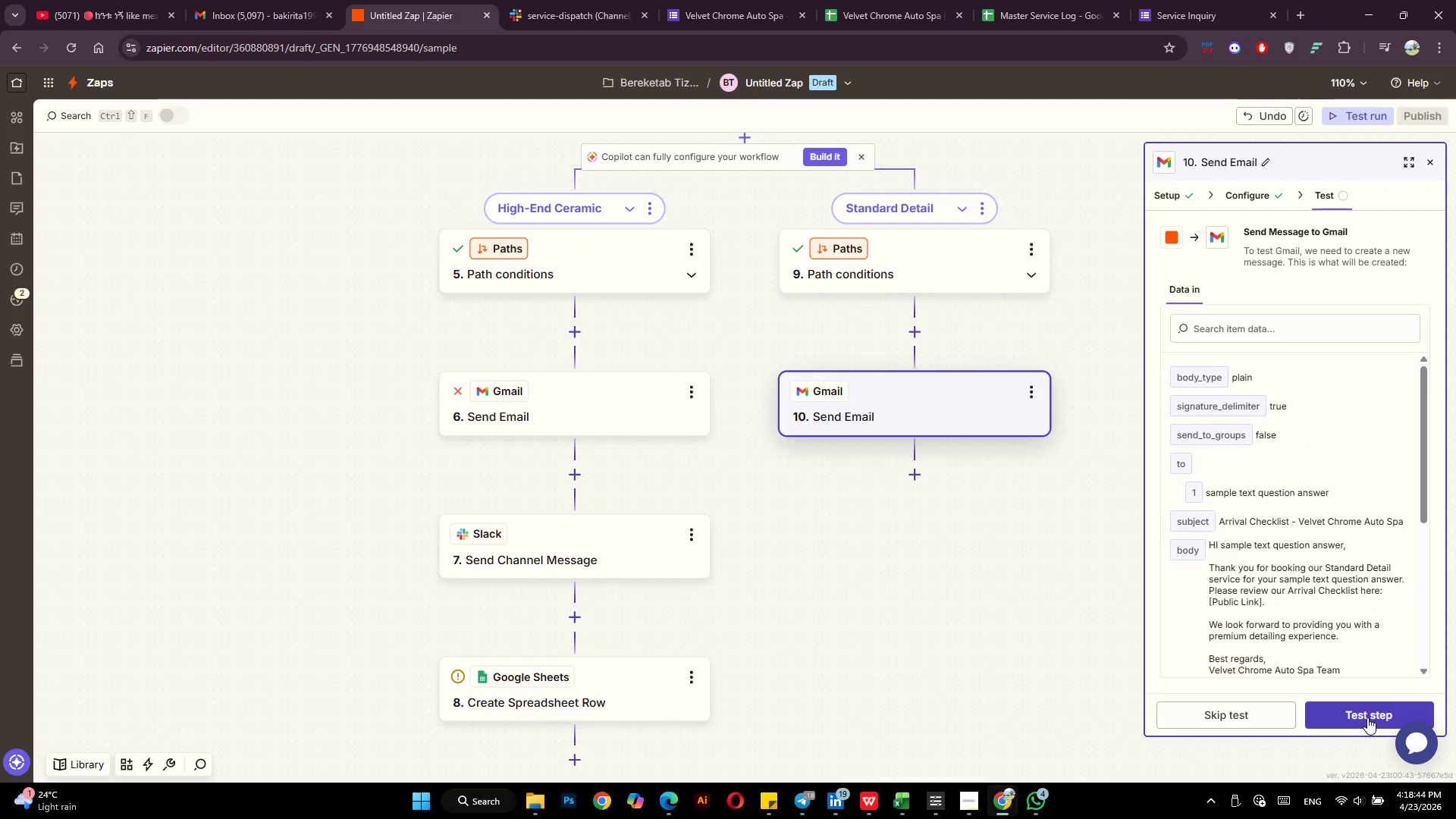 
double_click([1368, 717])
 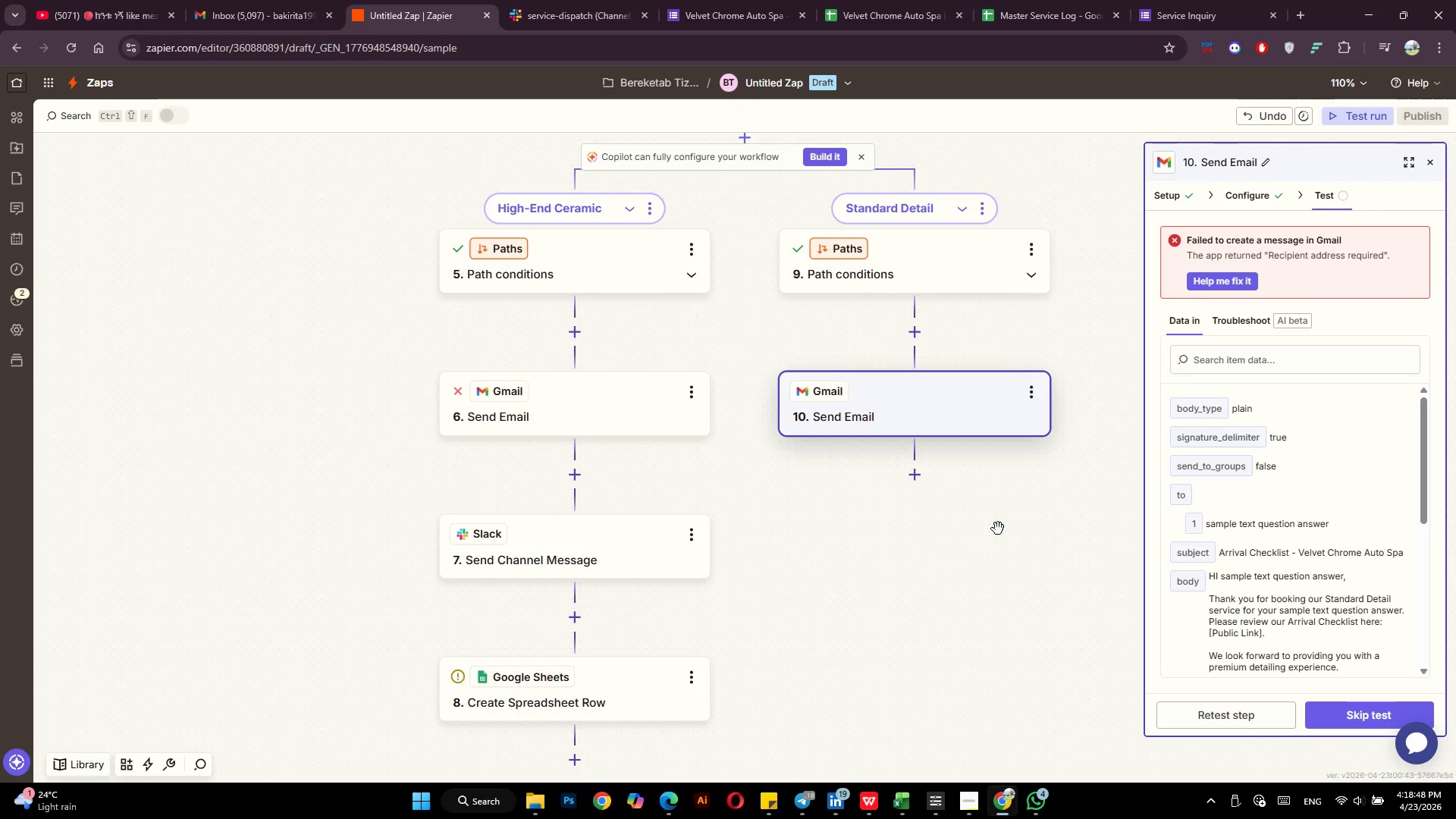 
left_click([914, 476])
 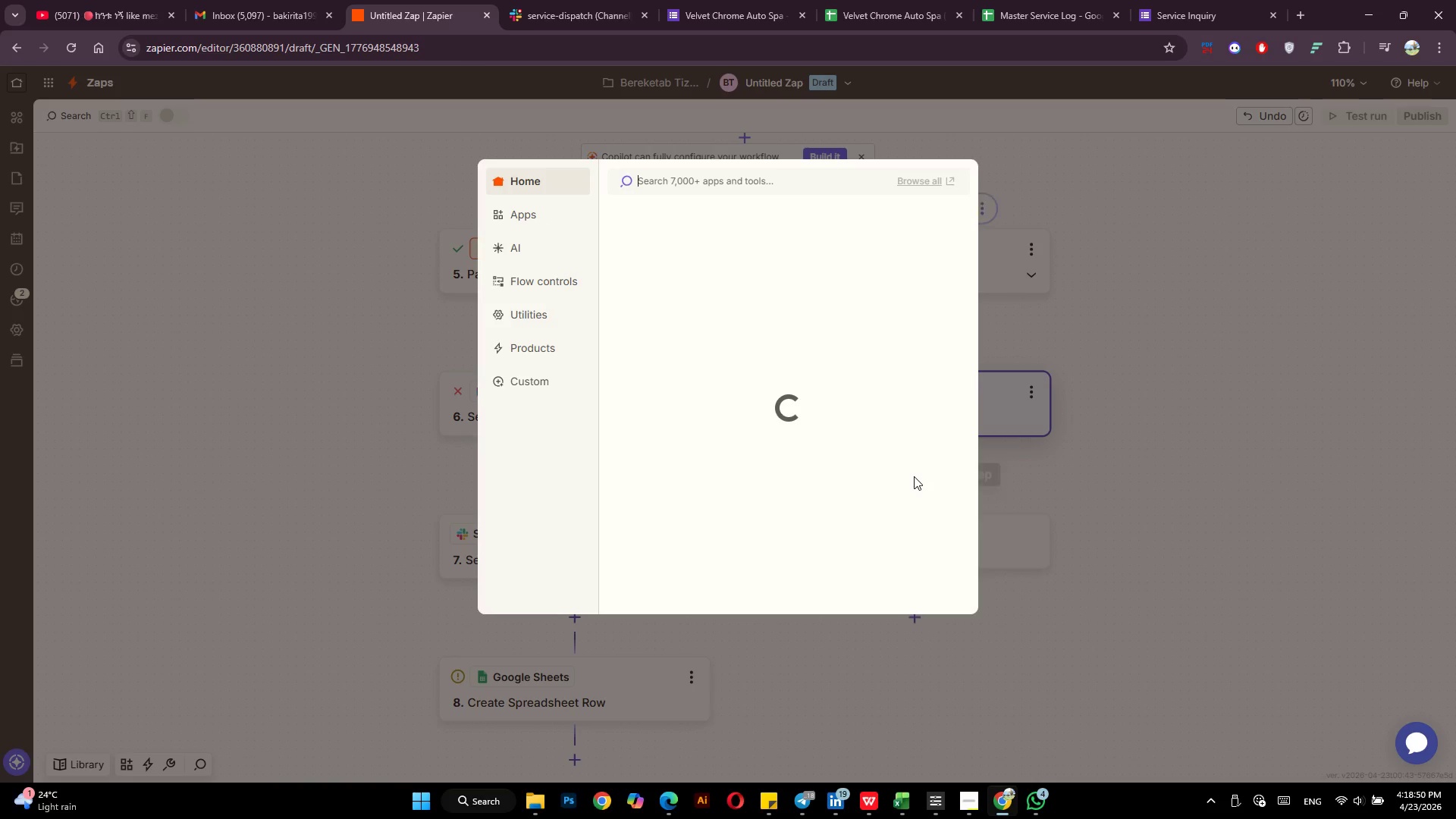 
mouse_move([895, 469])
 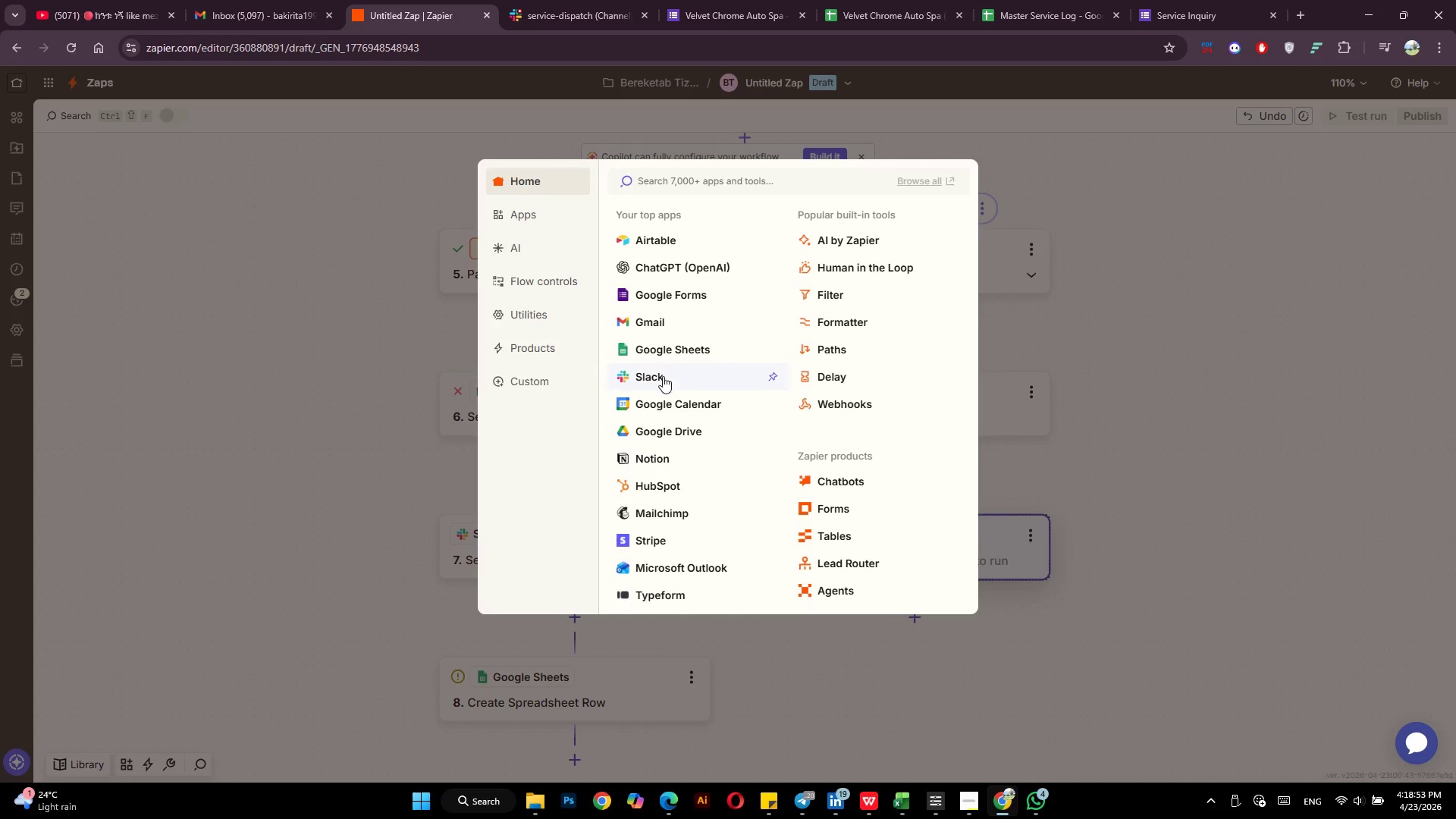 
left_click([662, 377])
 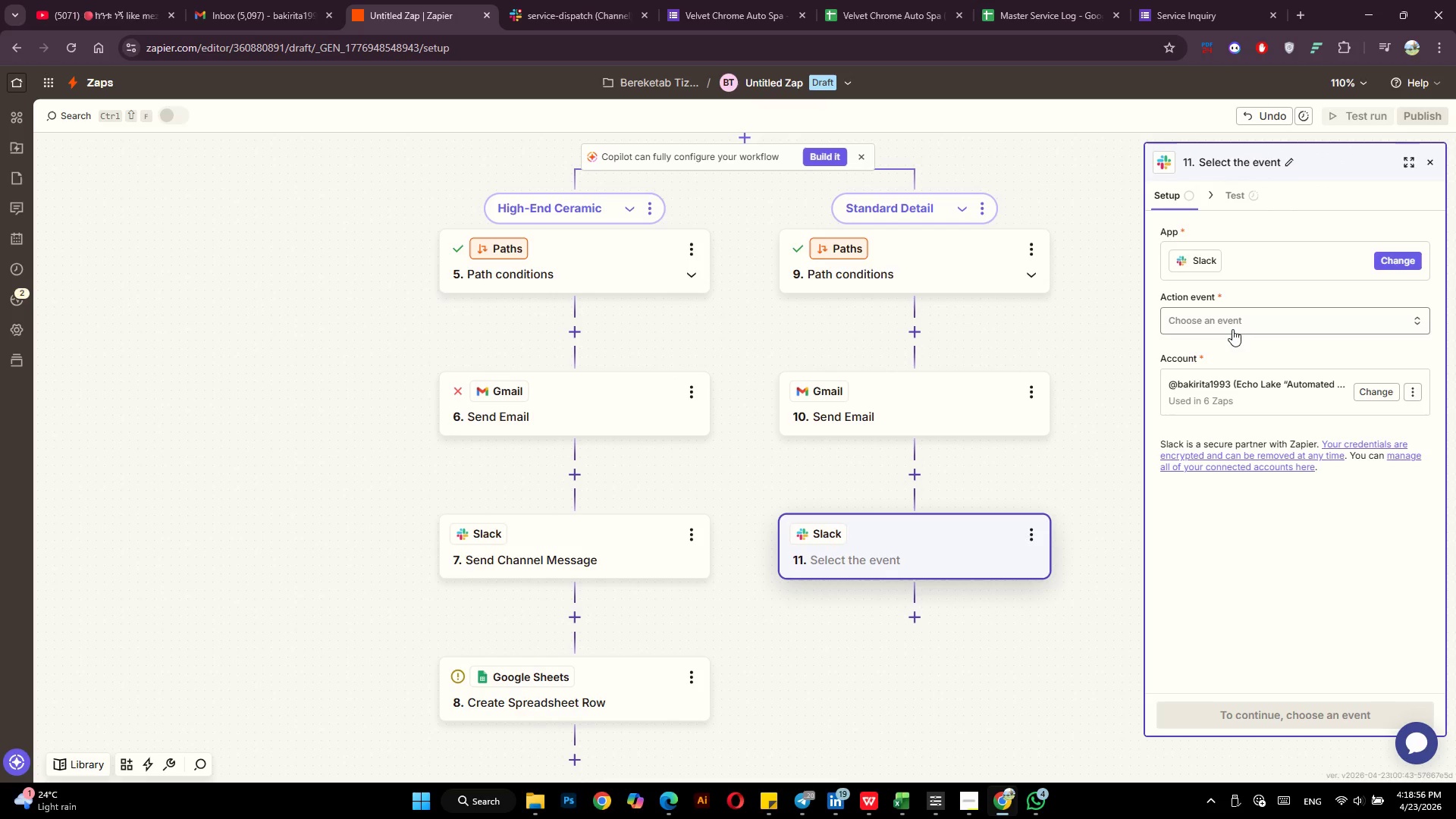 
left_click([1232, 329])
 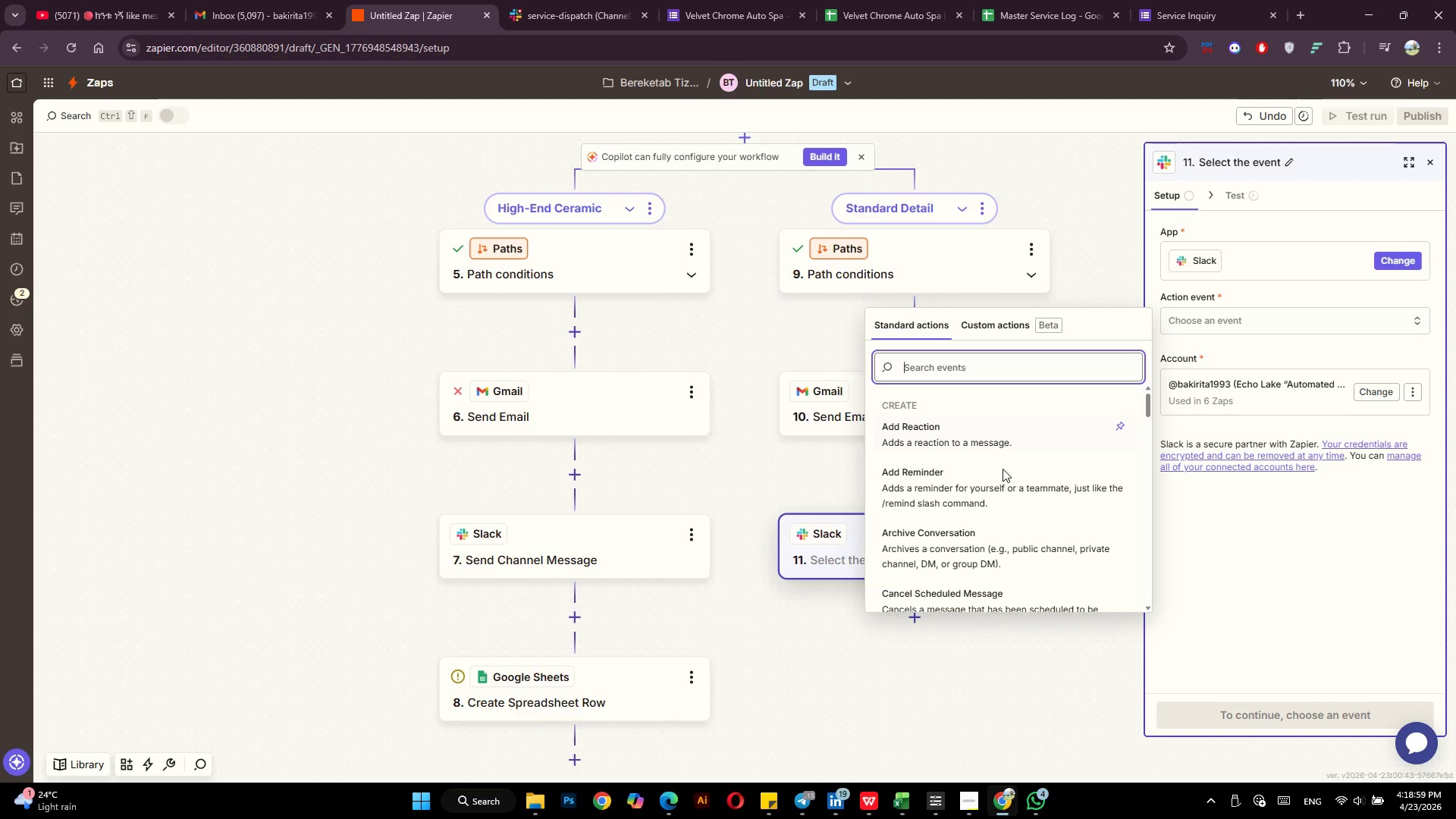 
scroll: coordinate [1002, 469], scroll_direction: down, amount: 2.0
 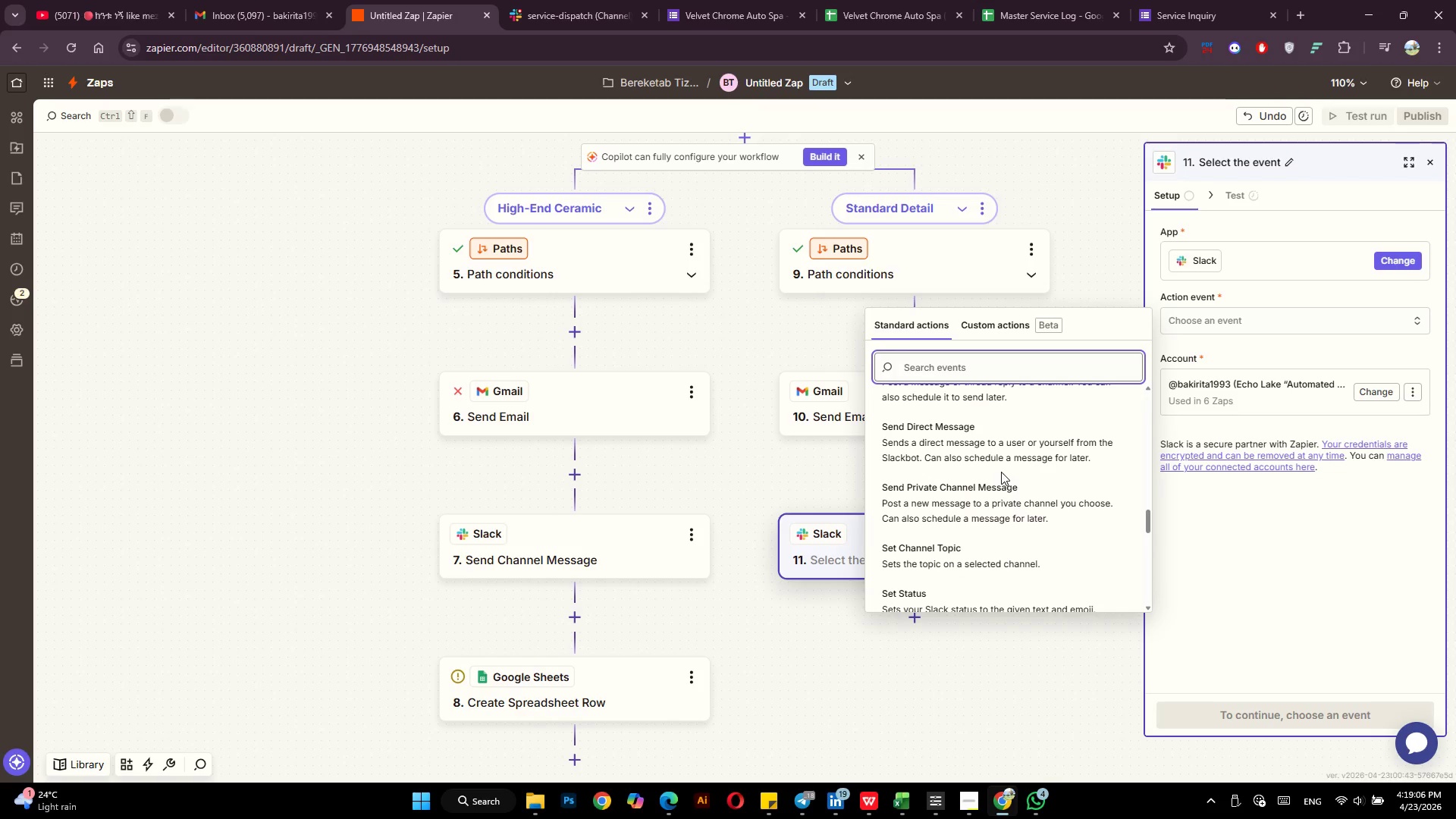 
scroll: coordinate [973, 519], scroll_direction: up, amount: 1.0
 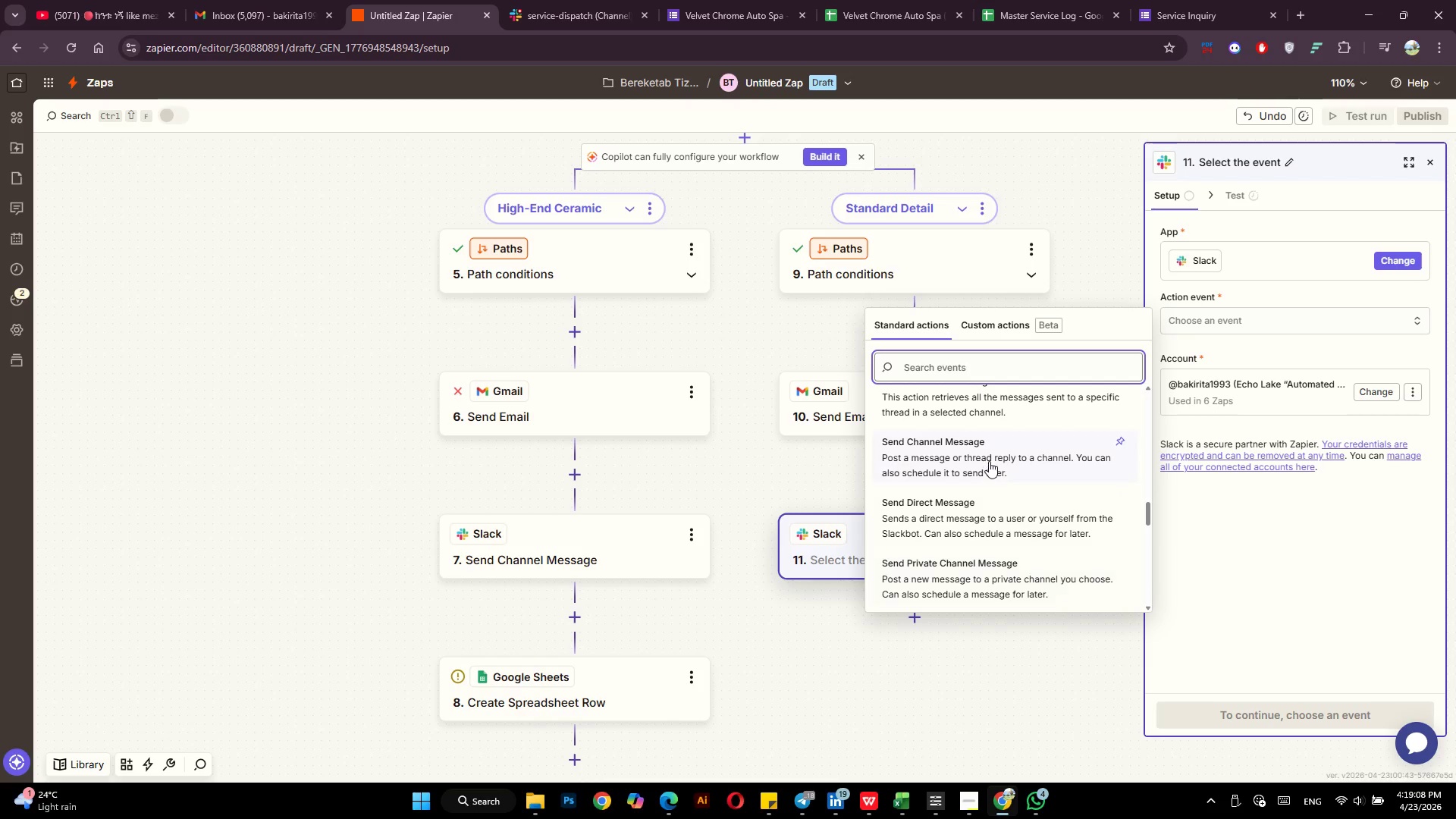 
left_click([989, 461])
 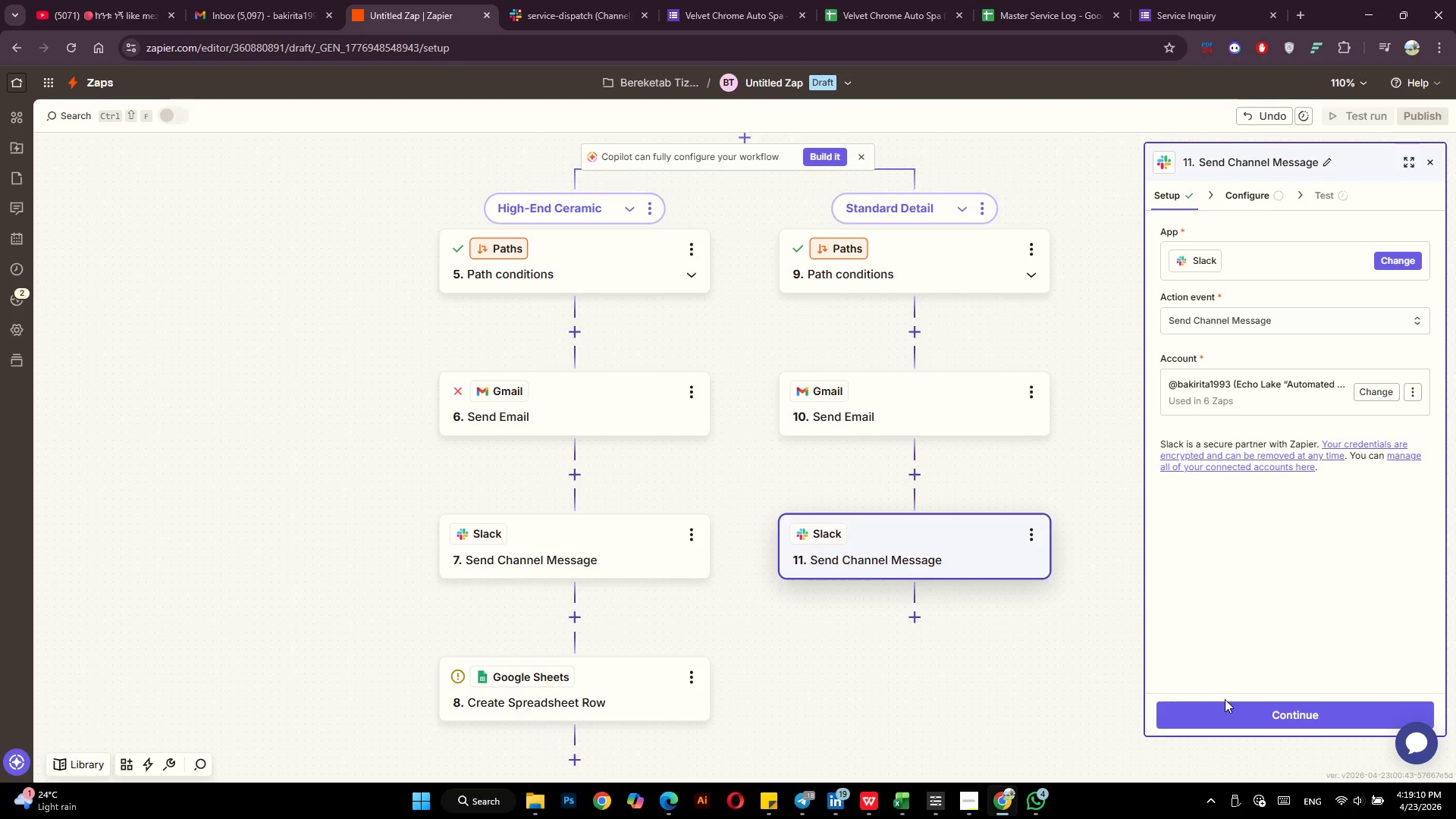 
left_click([1234, 713])
 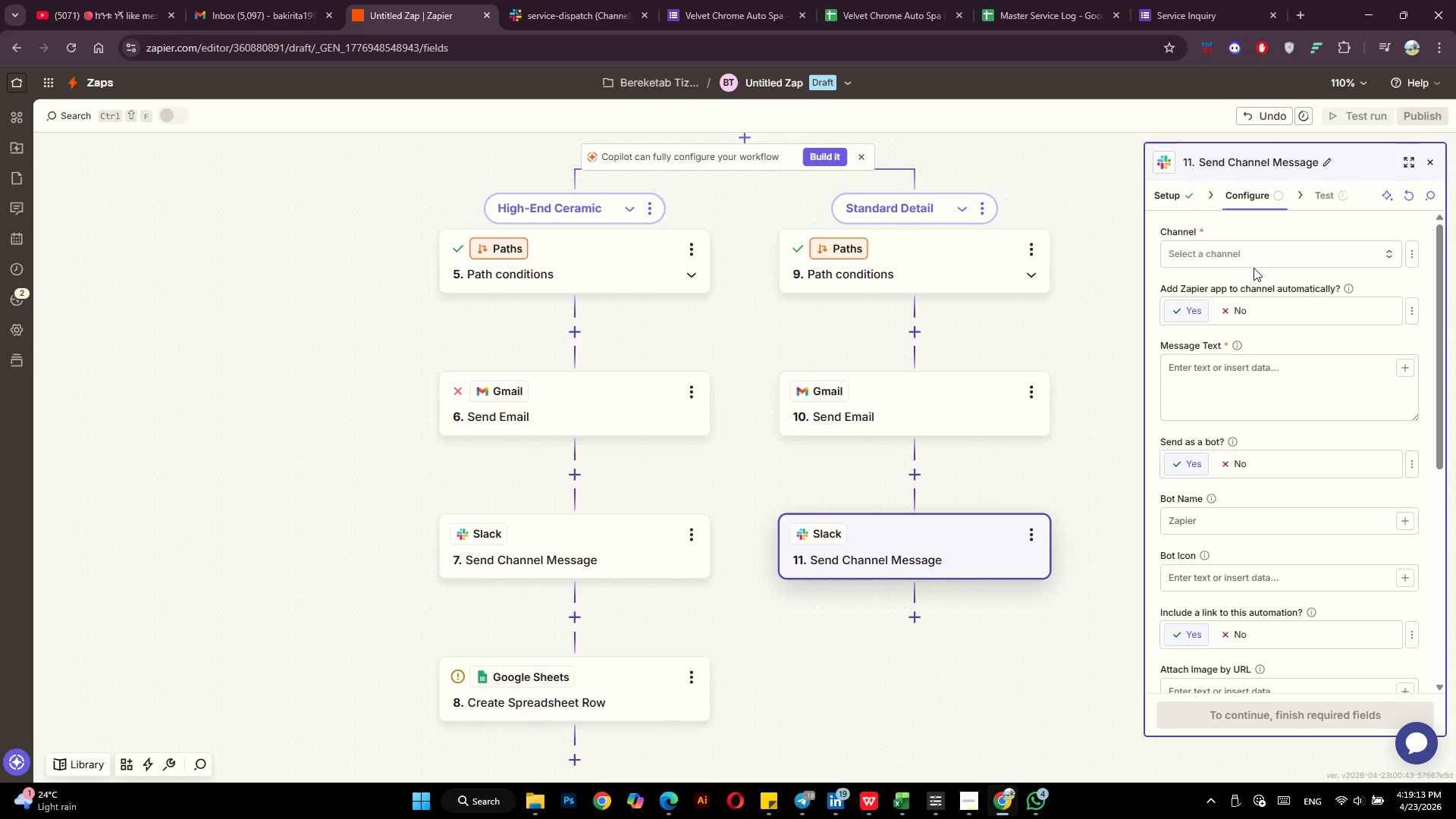 
left_click([1262, 255])
 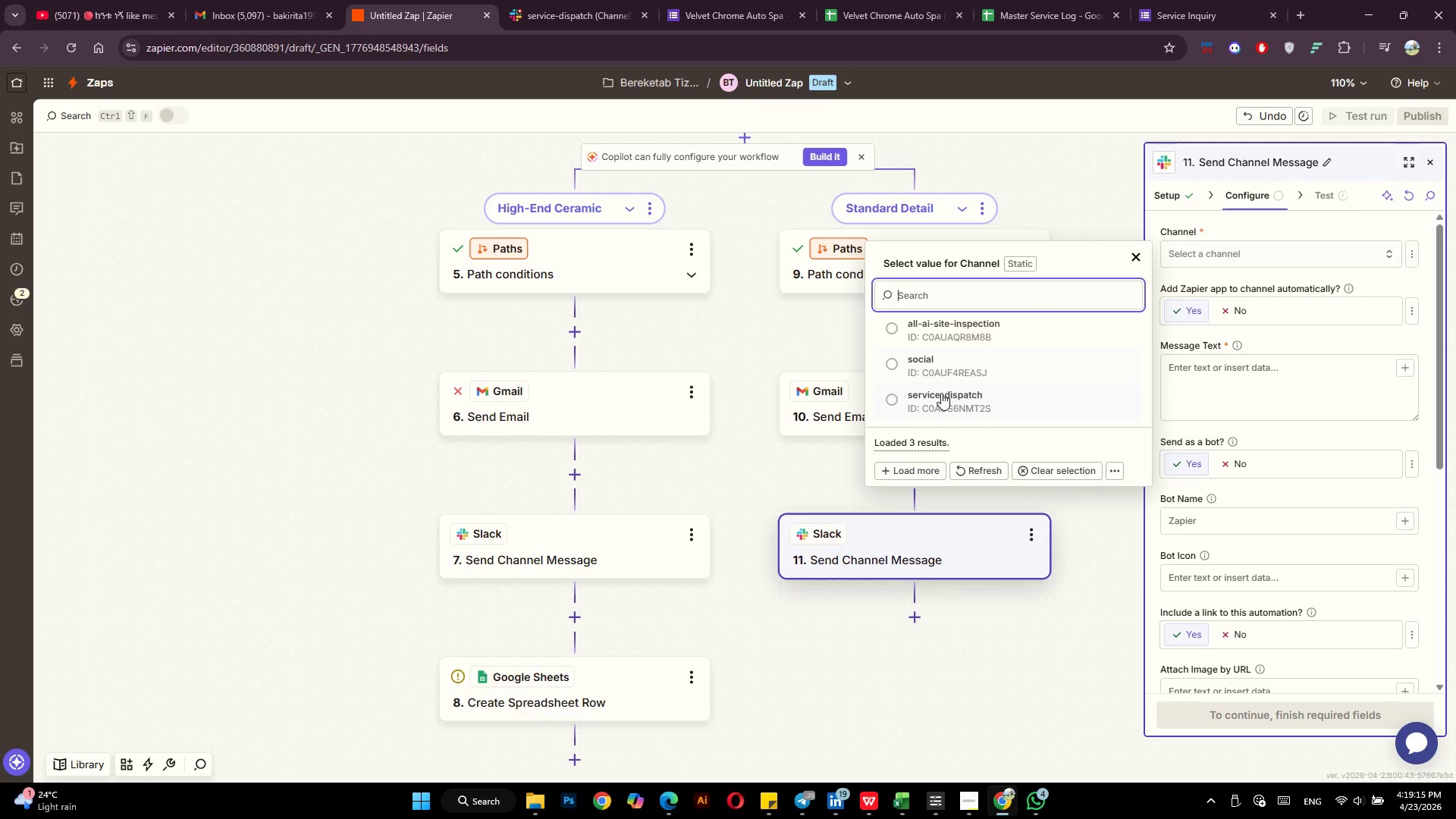 
left_click([941, 393])
 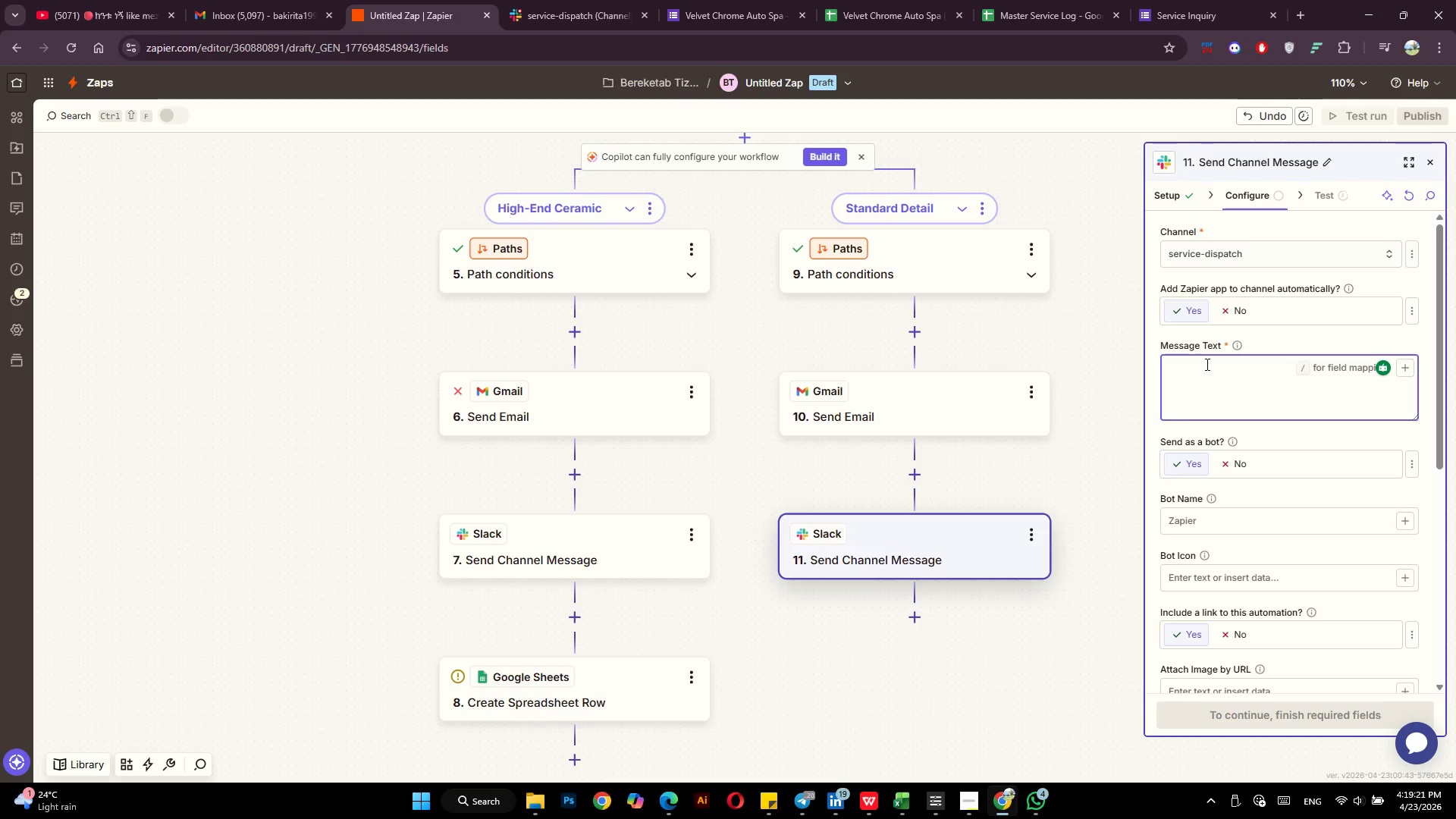 
wait(8.0)
 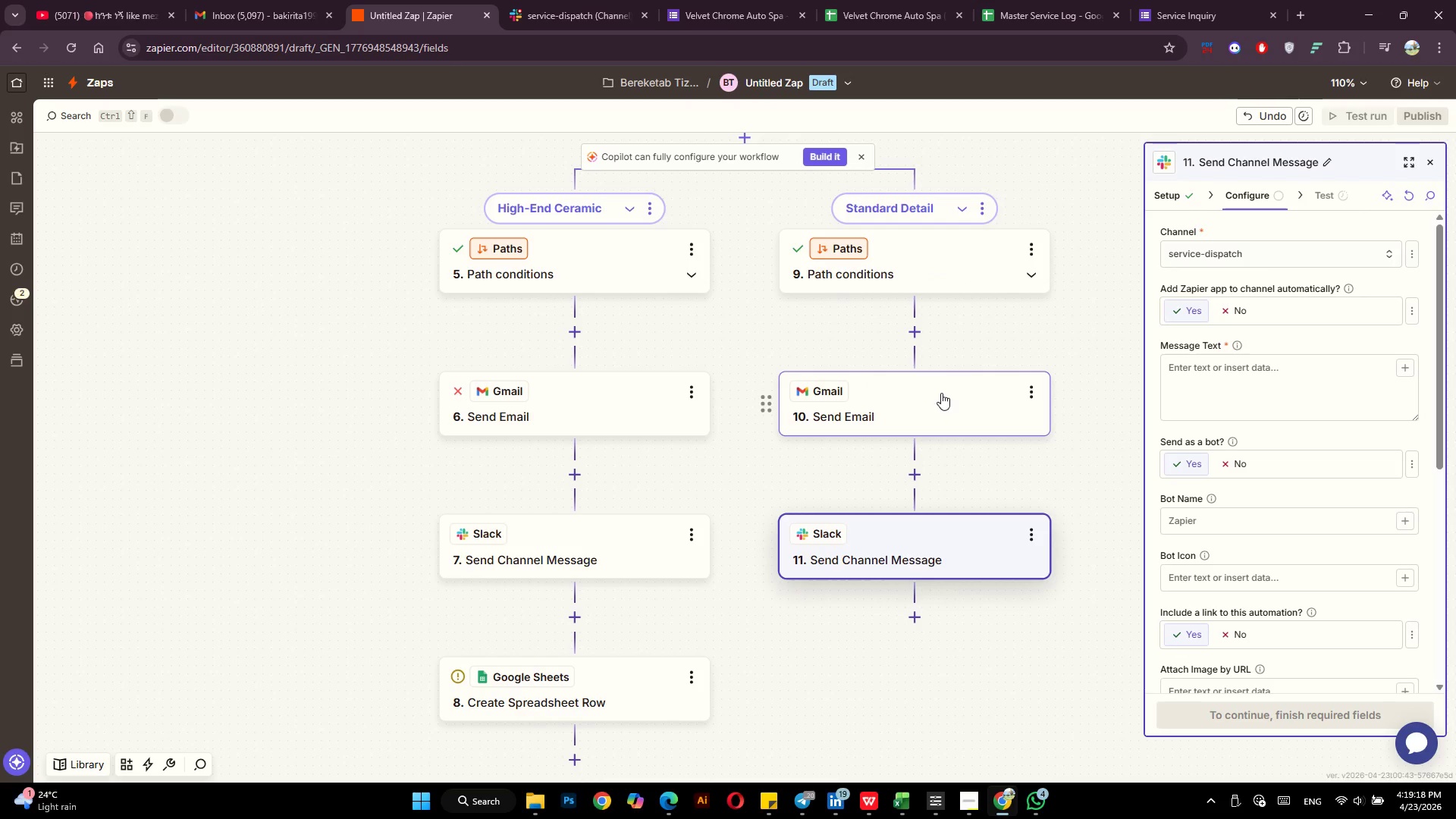 
type(New Stann)
key(Backspace)
type(*New Standard Detail Booking*)
 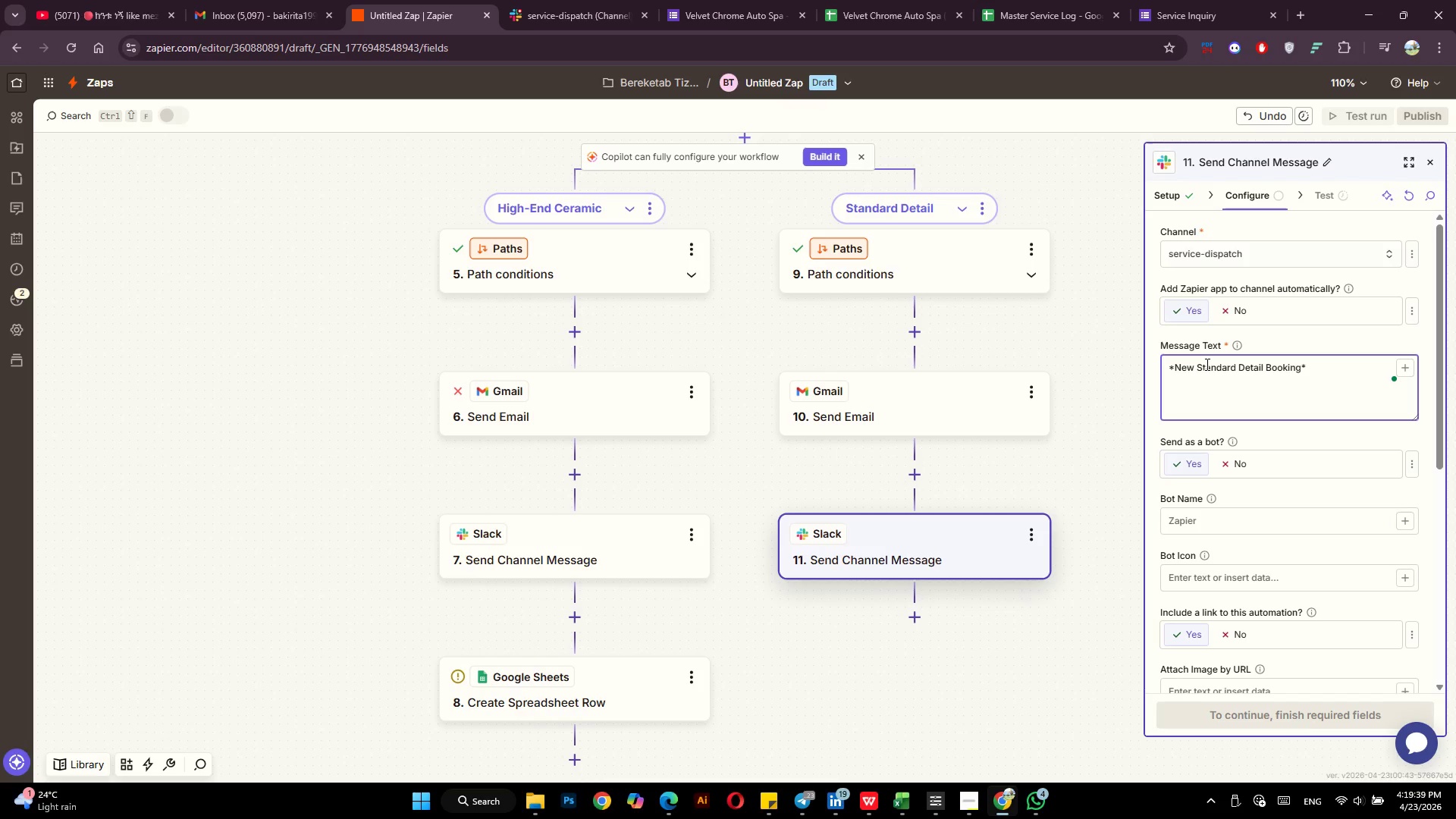 
key(Enter)
 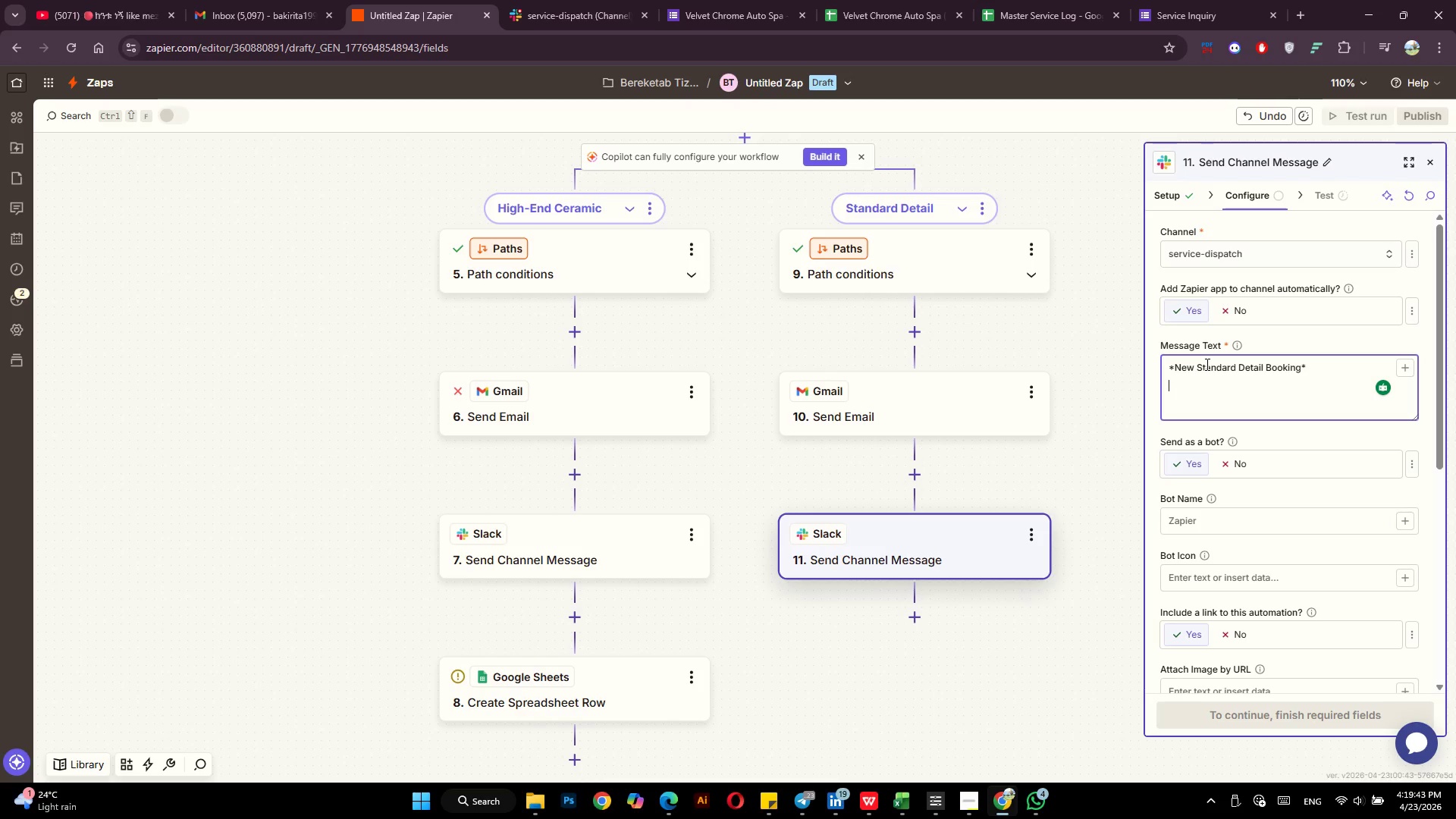 
key(Enter)
 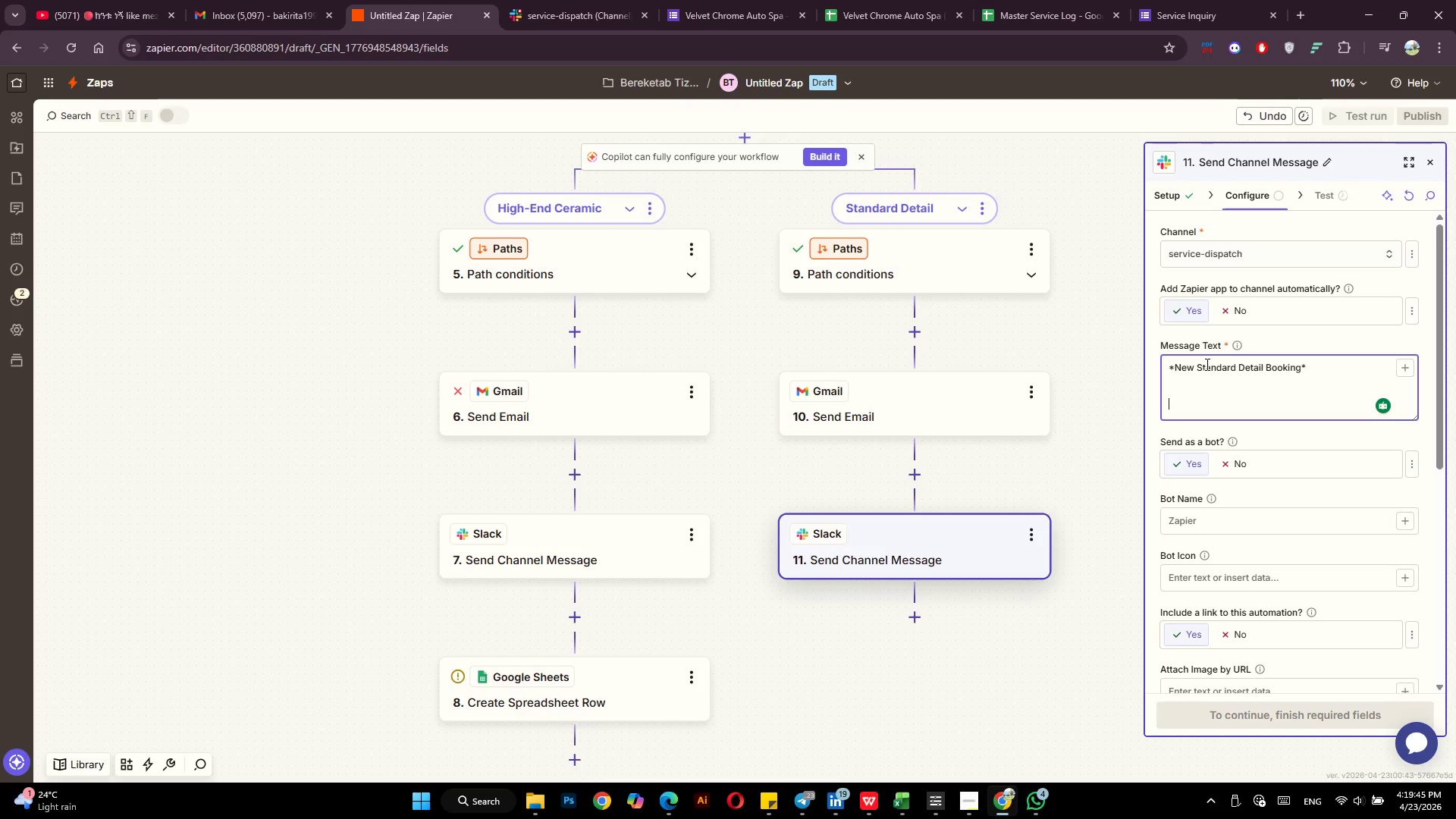 
type(Client: )
 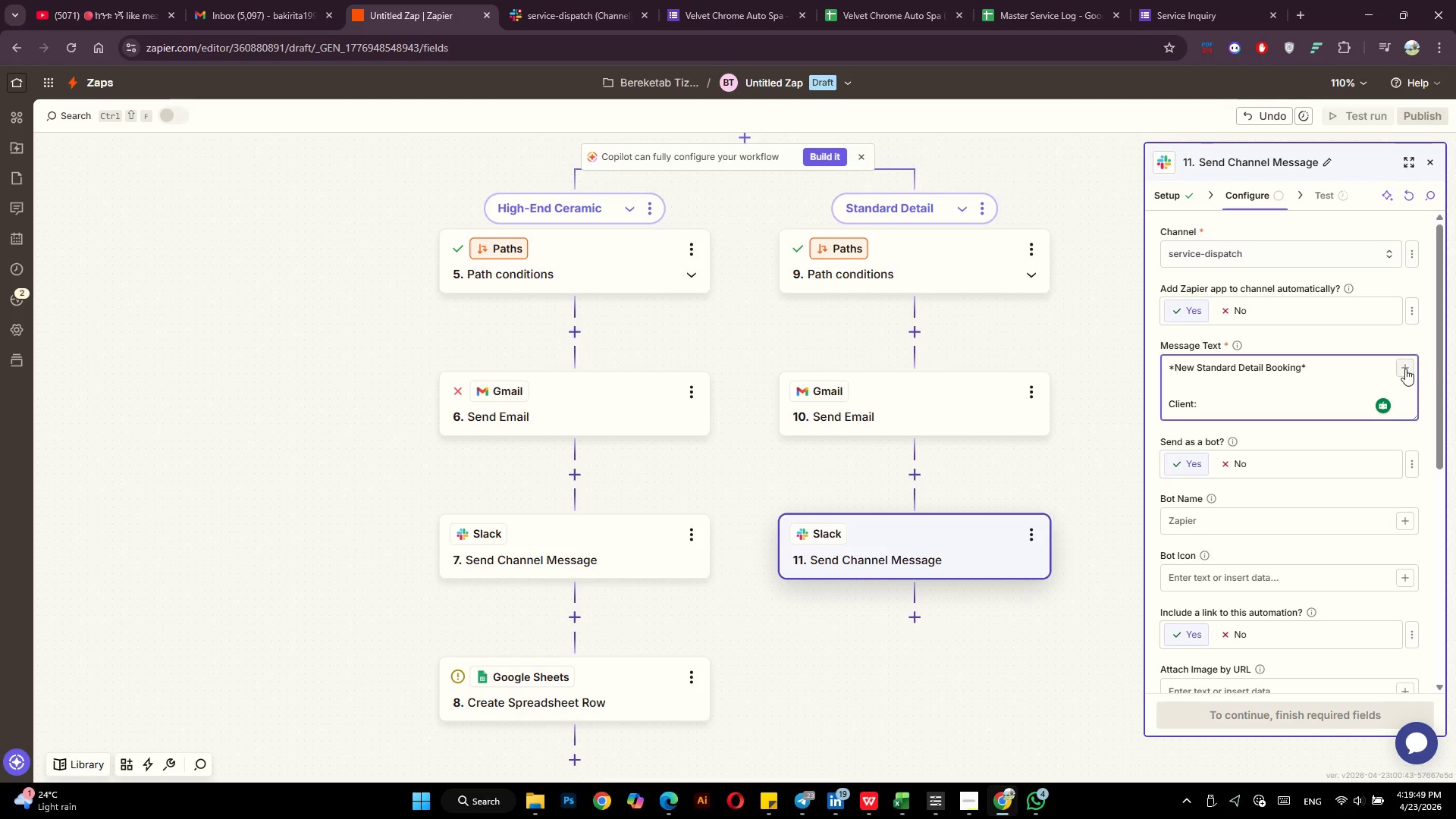 
left_click([1405, 369])
 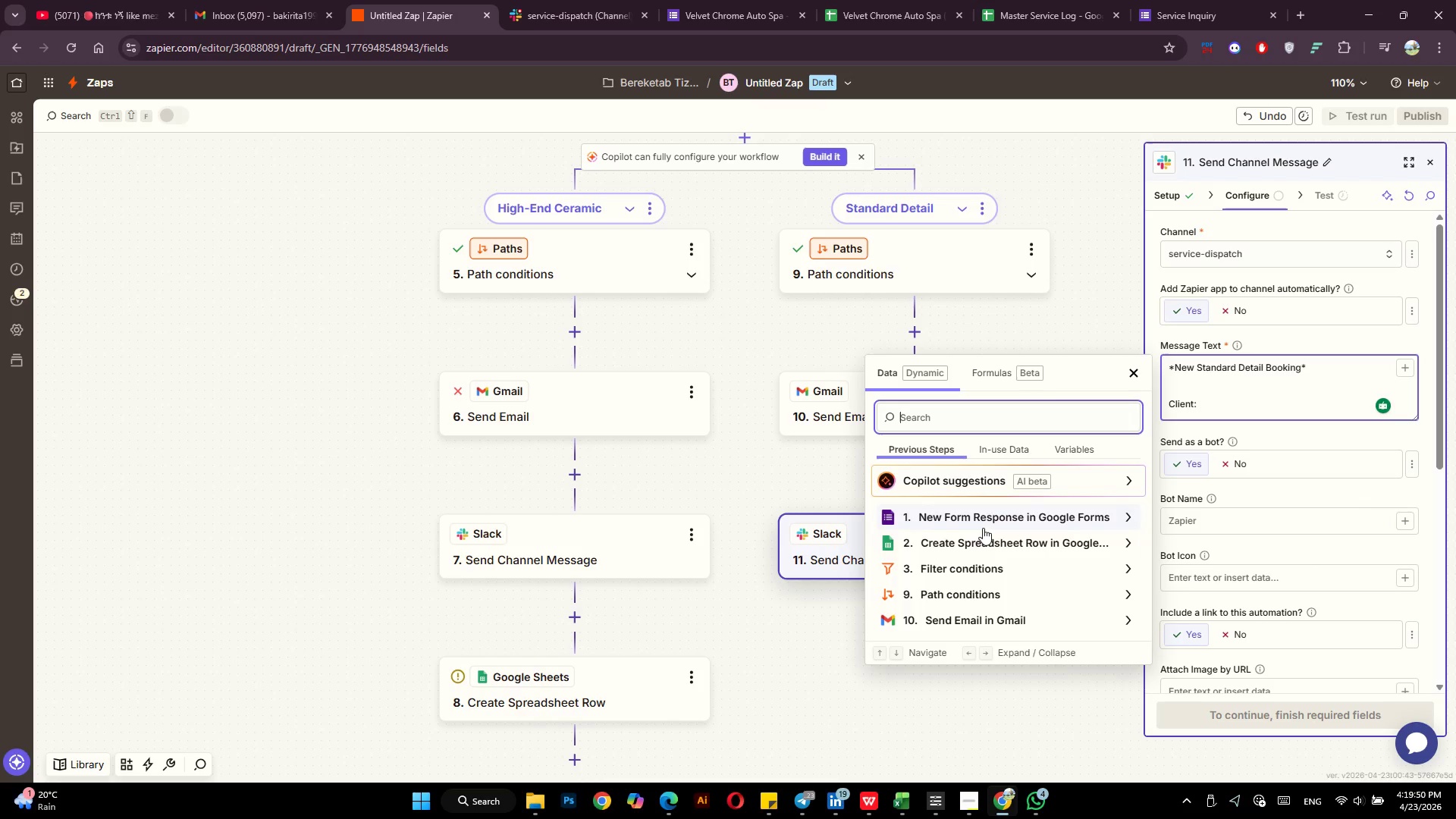 
left_click([984, 527])
 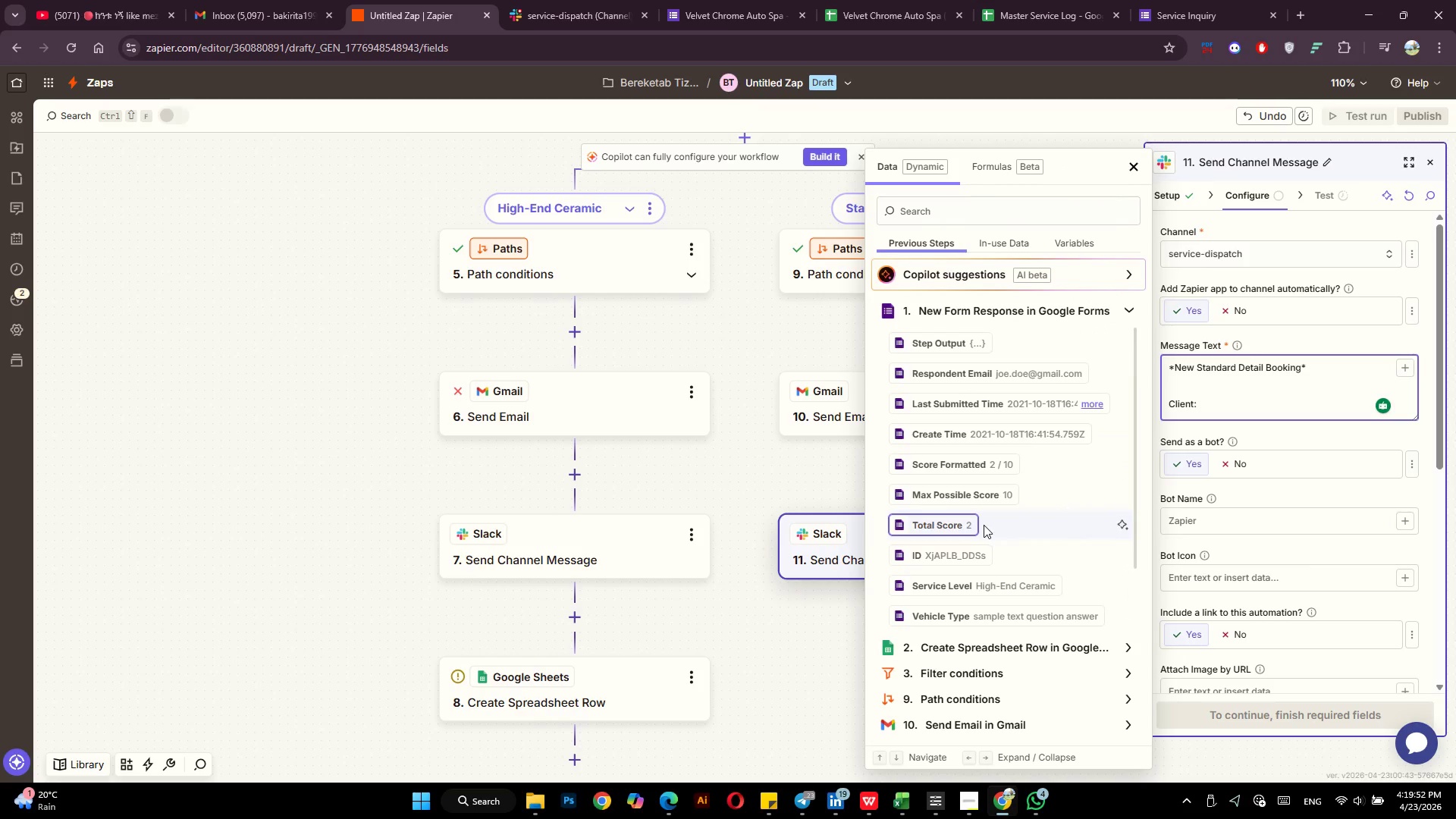 
scroll: coordinate [984, 525], scroll_direction: down, amount: 5.0
 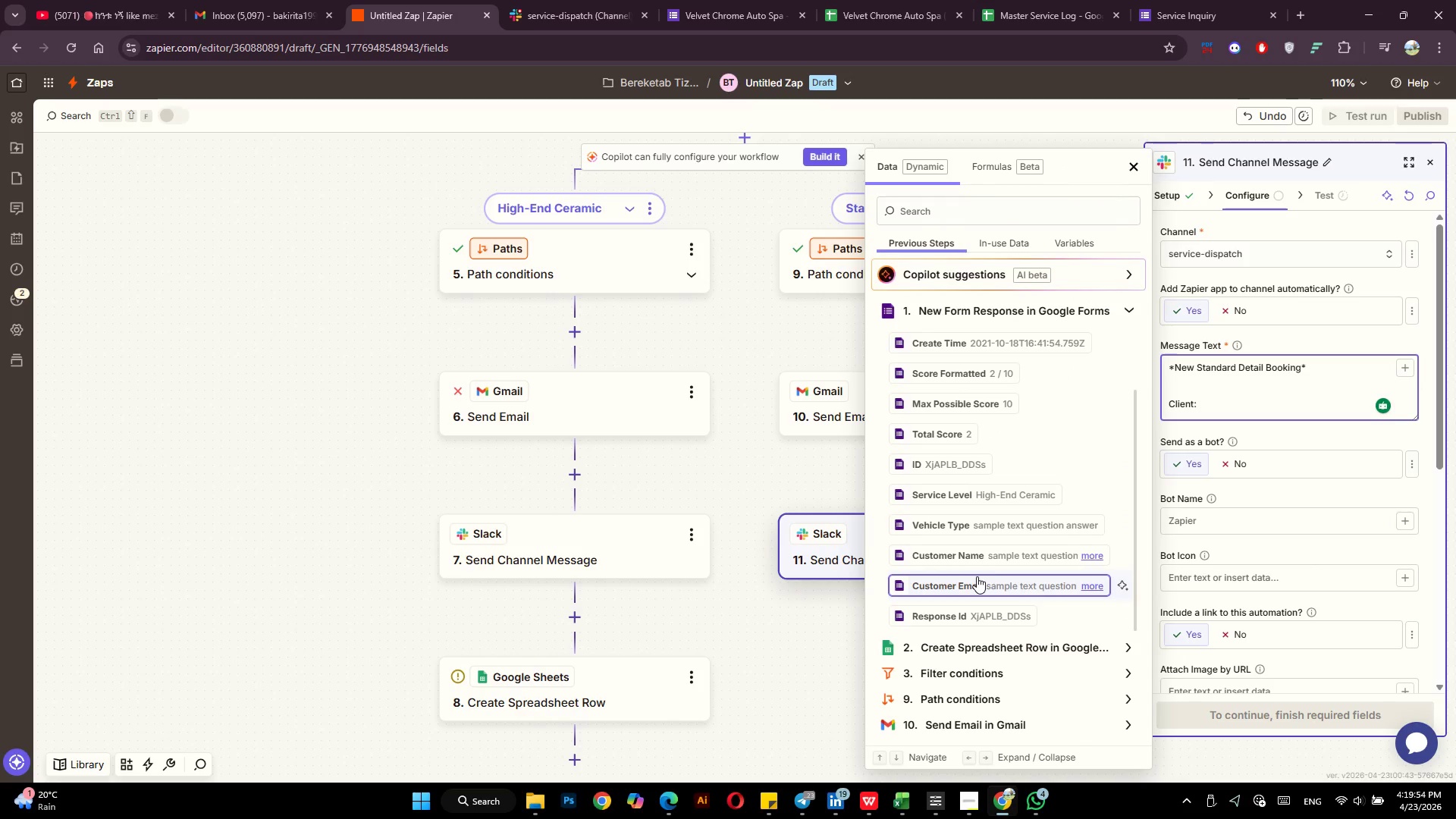 
left_click([998, 559])
 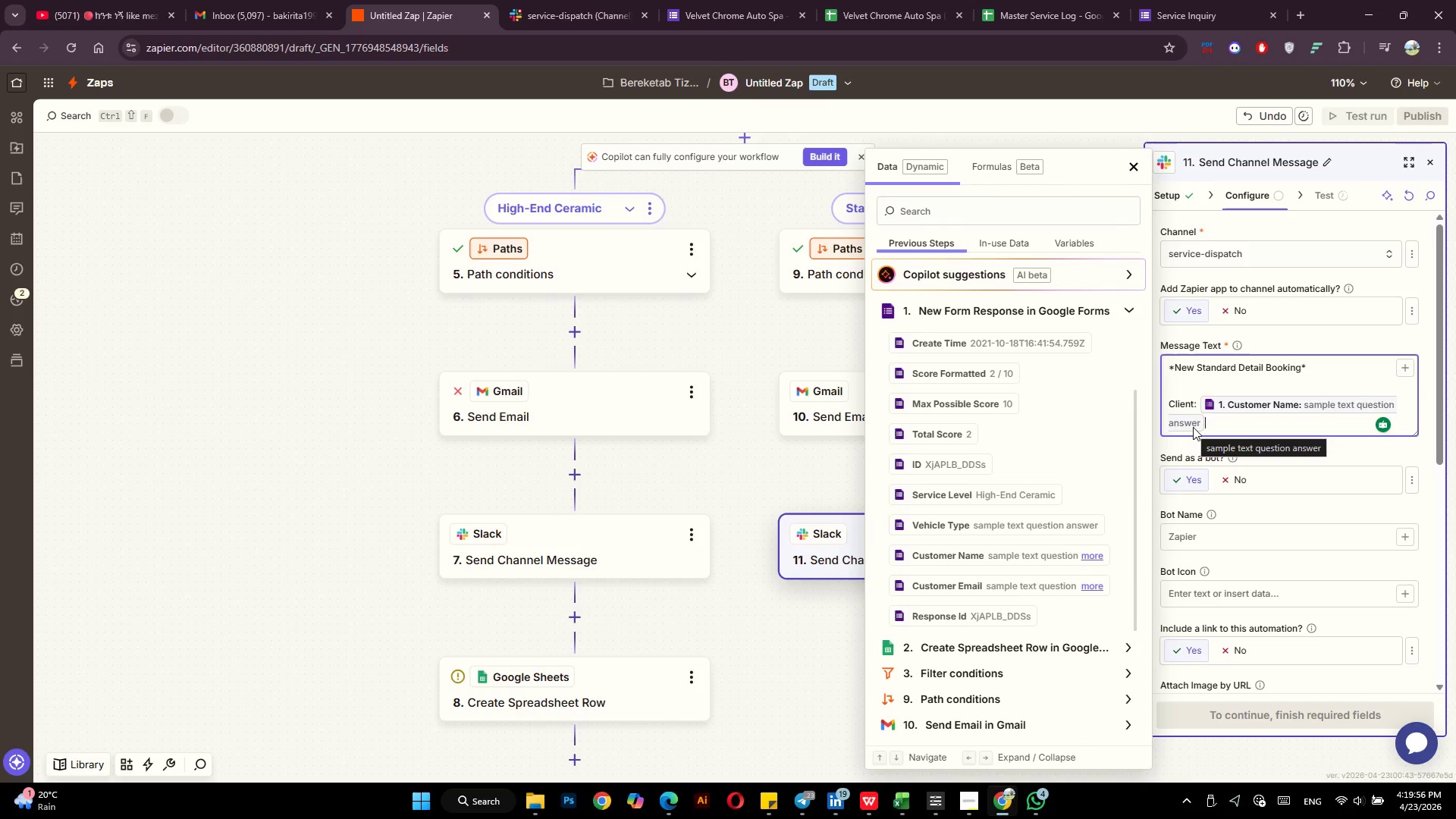 
key(Enter)
 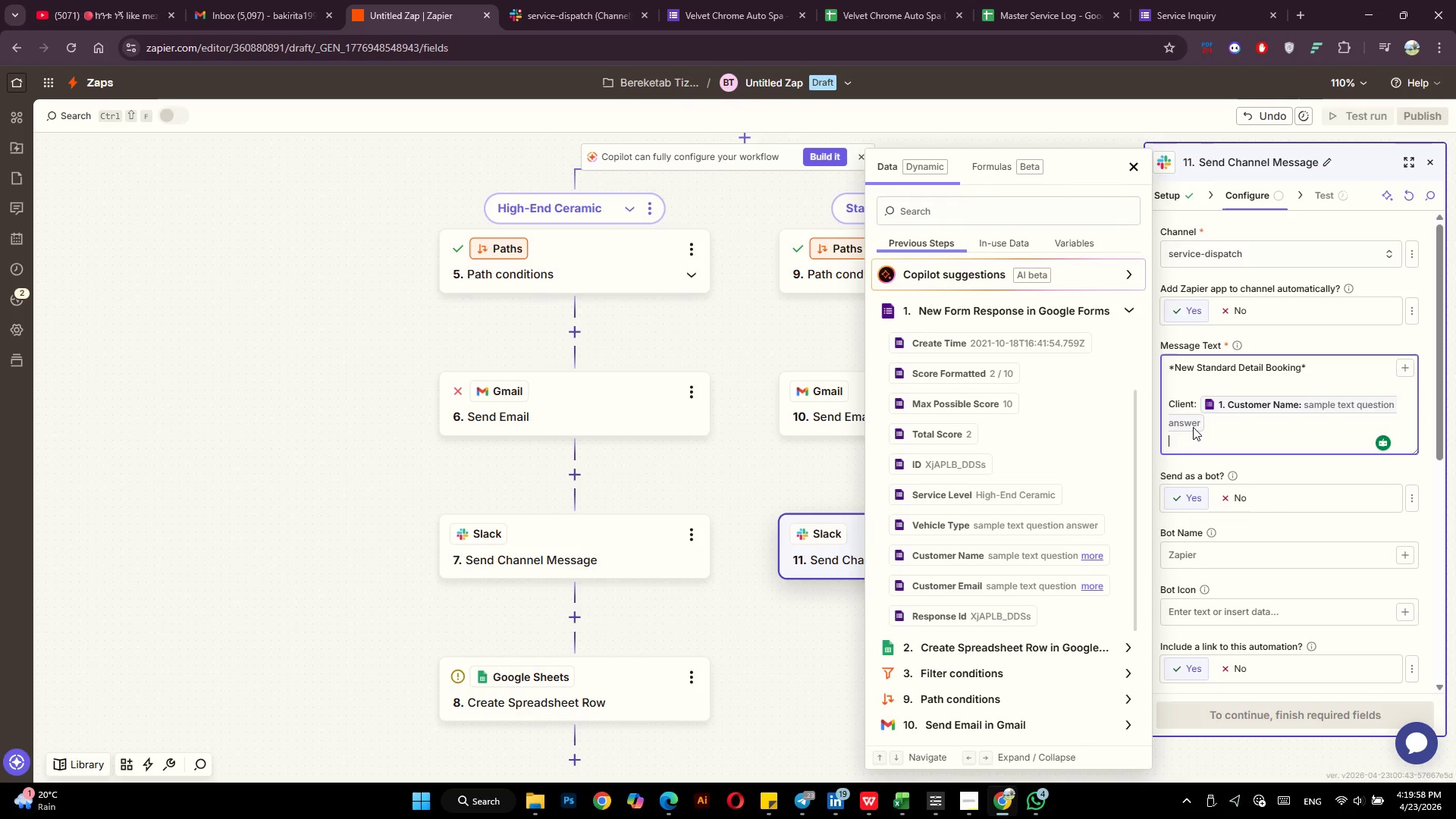 
type(Vehicle: )
 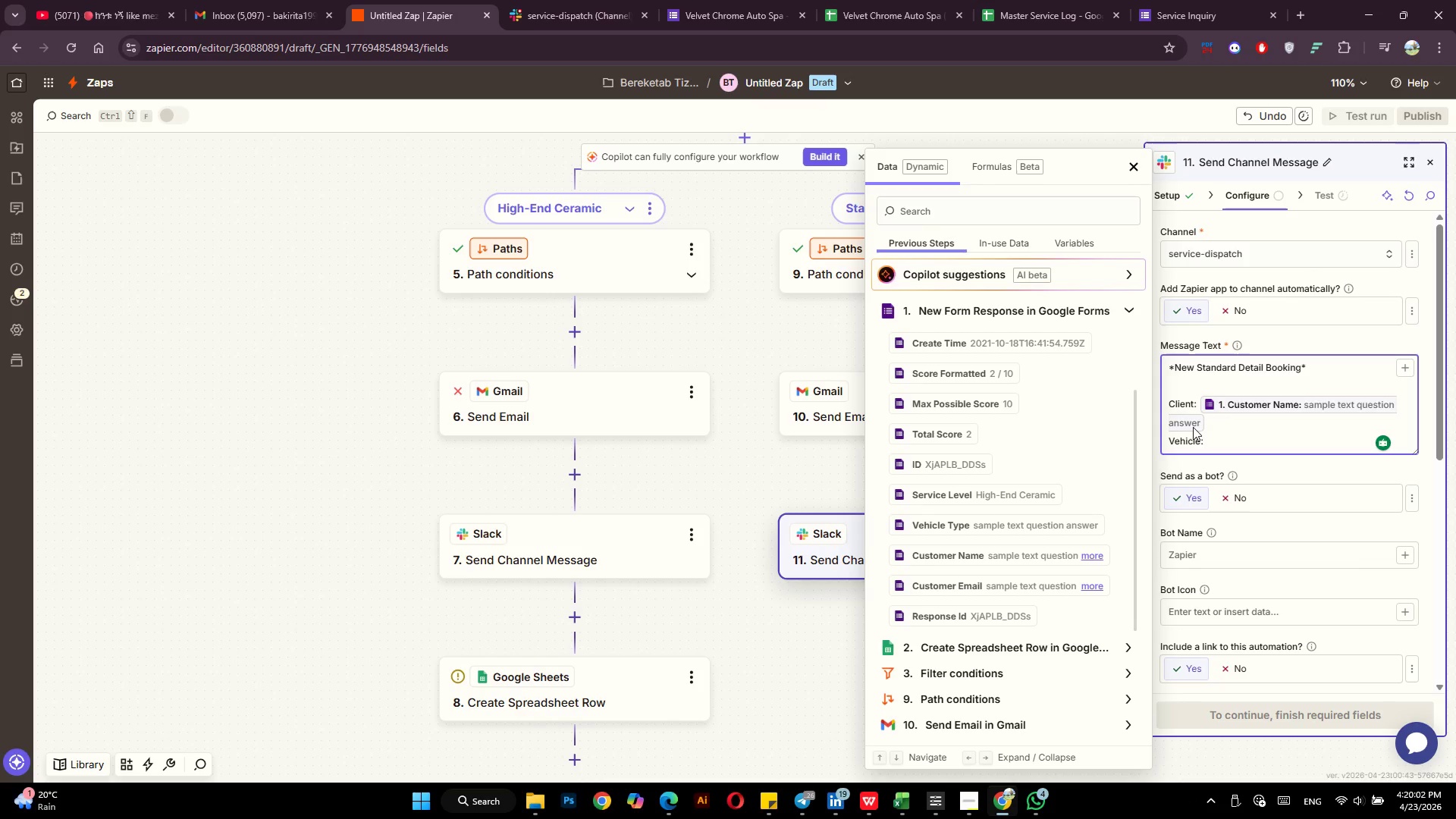 
left_click([1408, 368])
 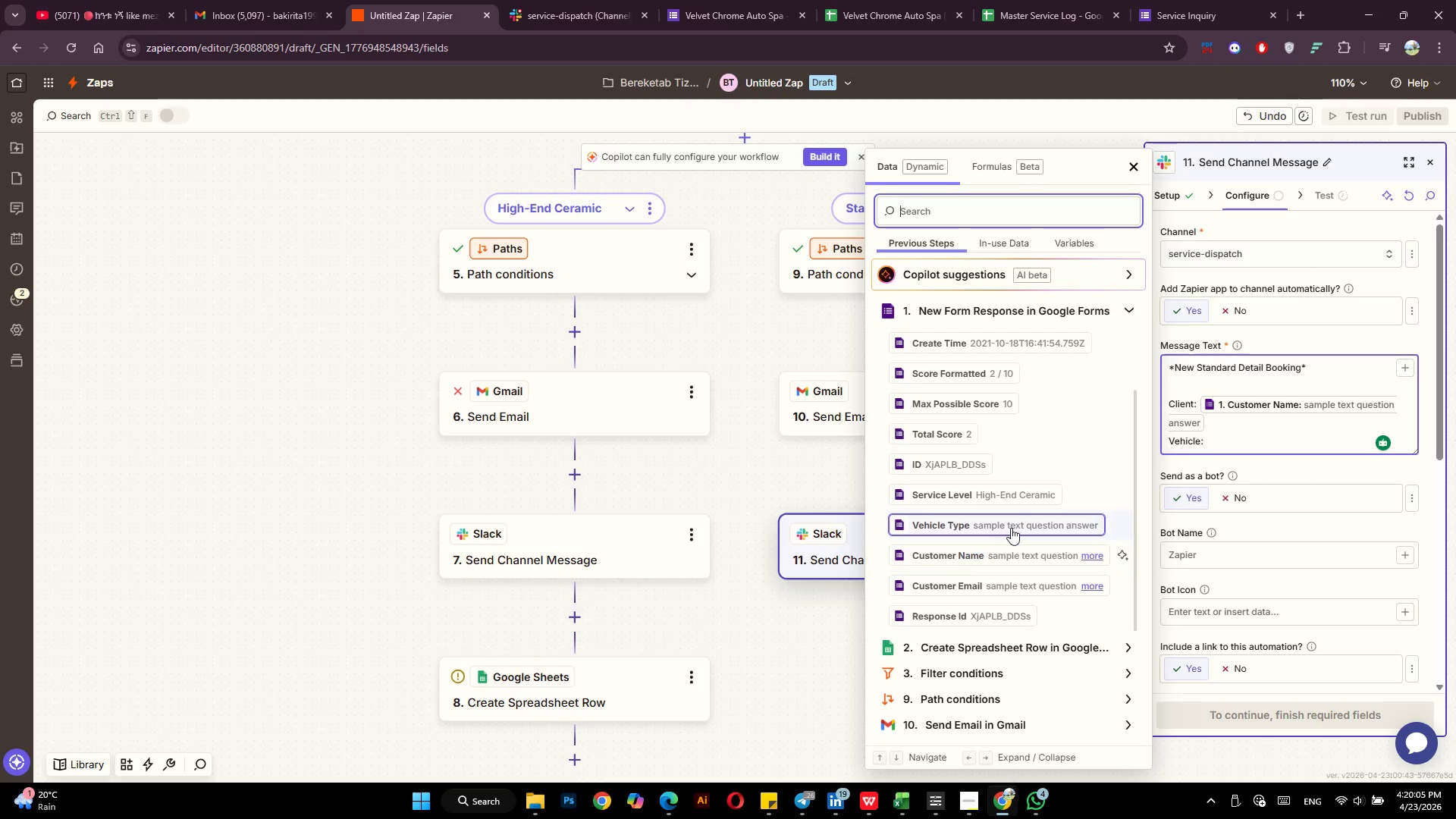 
left_click([1014, 526])
 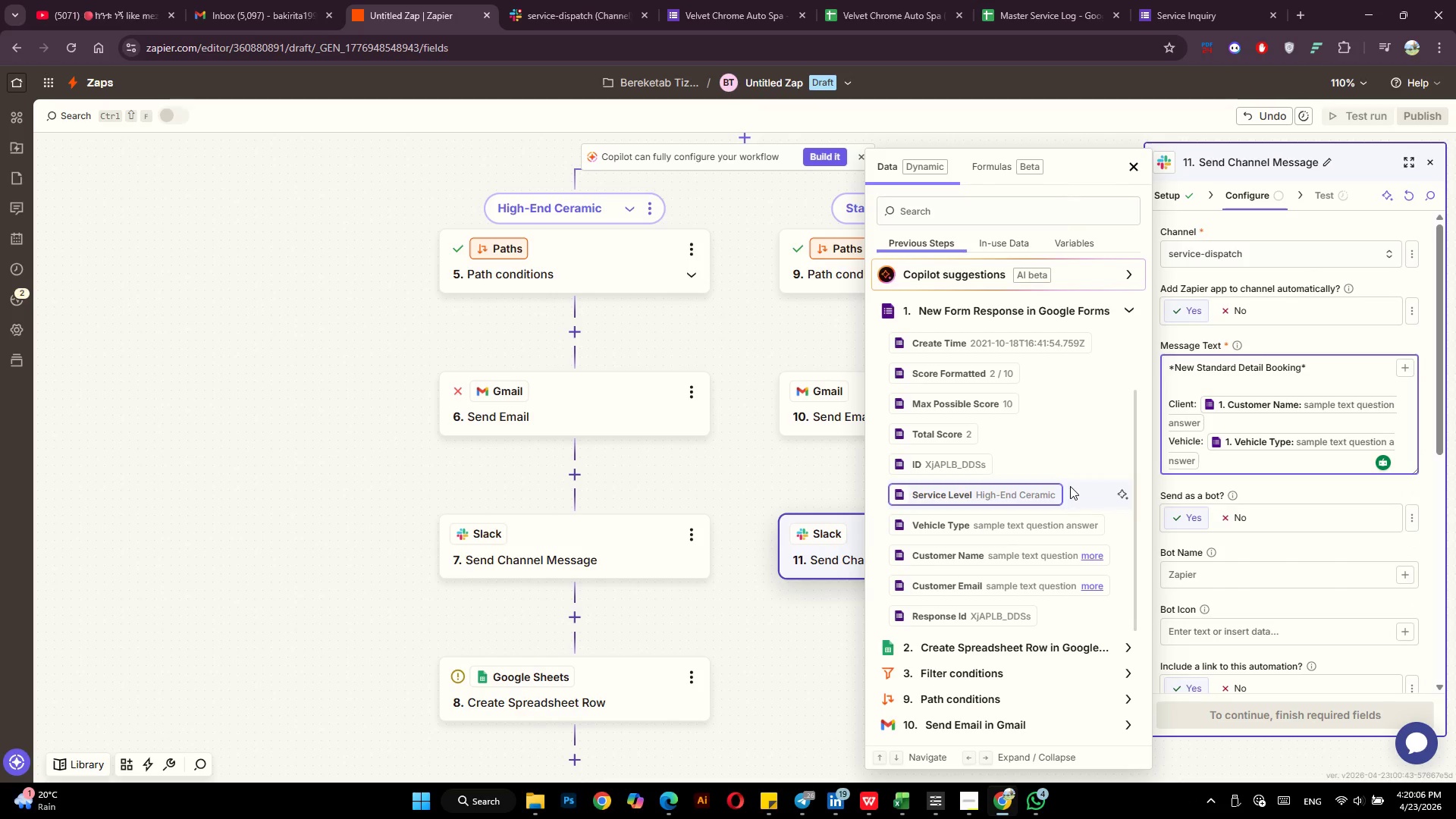 
key(Enter)
 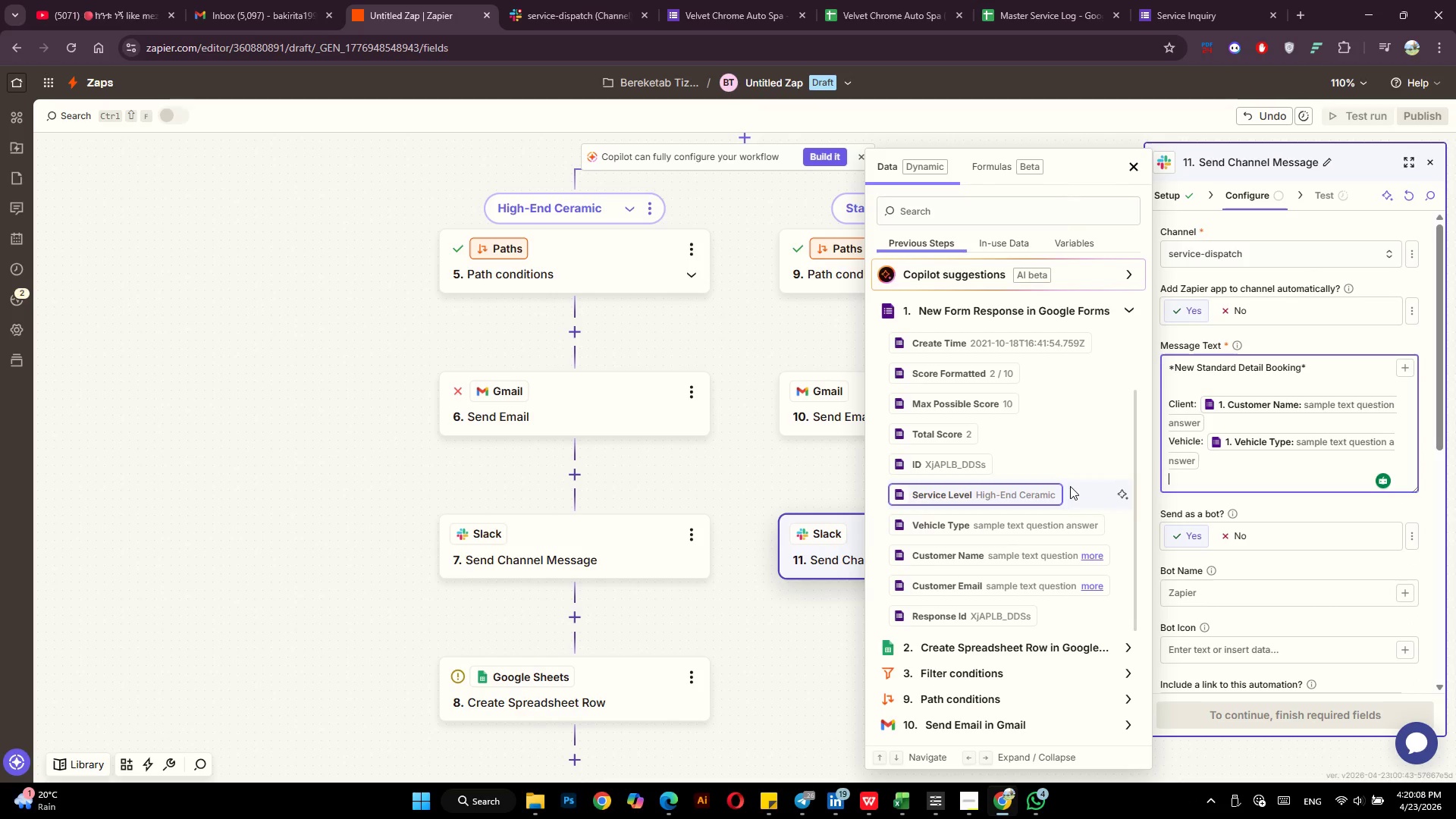 
type(Service: Service Detail)
 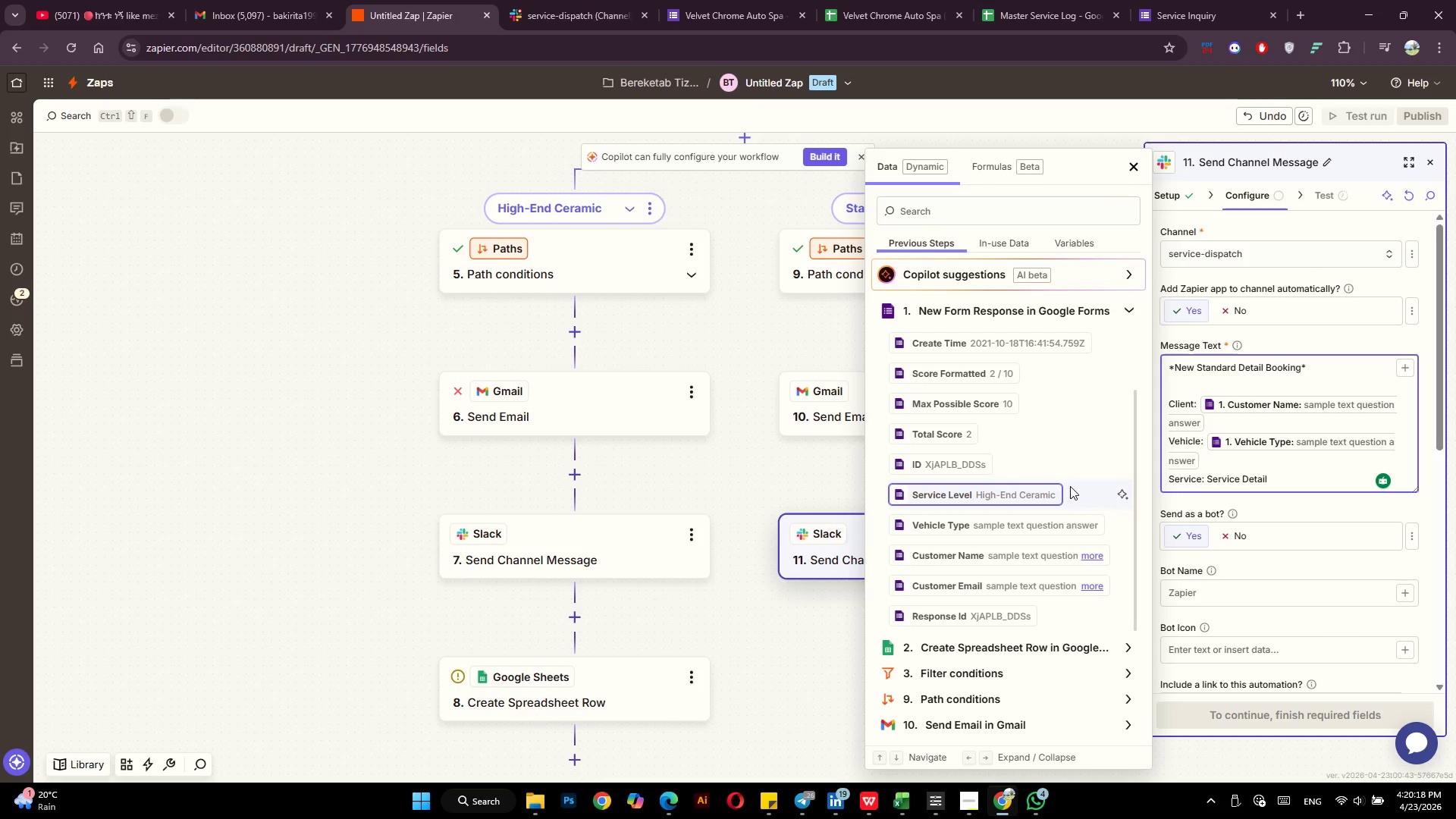 
scroll: coordinate [1312, 626], scroll_direction: down, amount: 4.0
 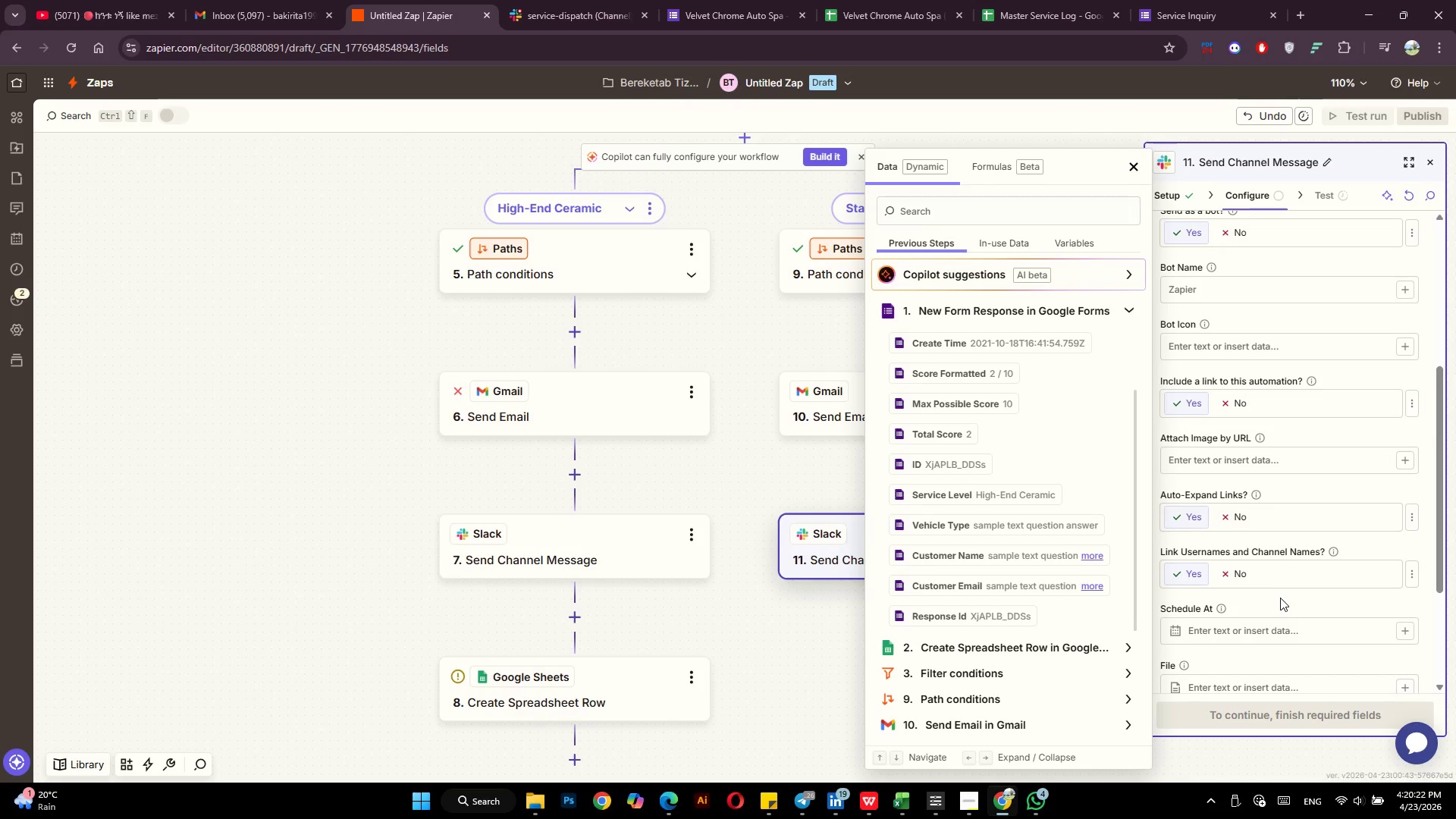 
left_click([1280, 598])
 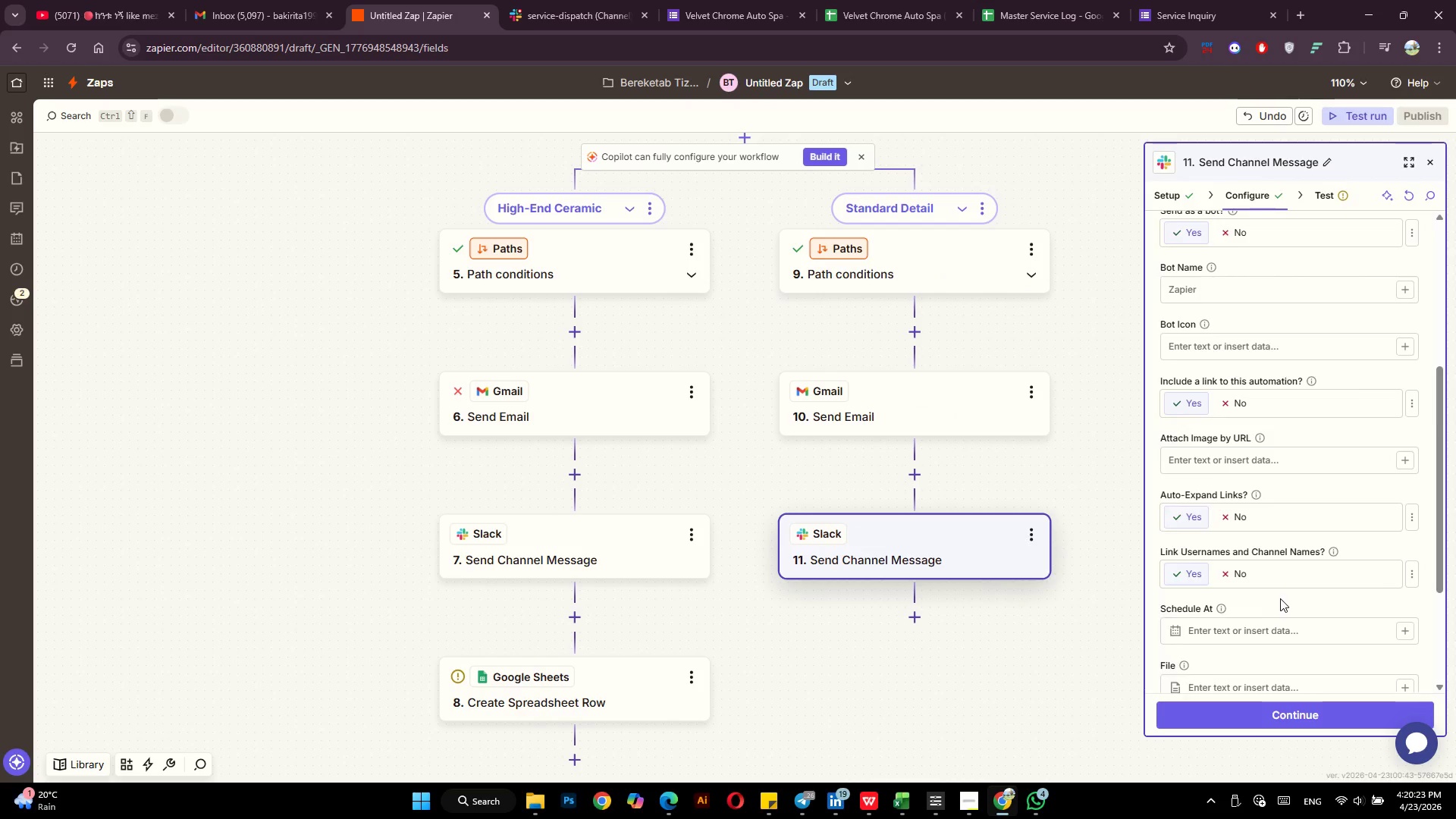 
scroll: coordinate [1280, 599], scroll_direction: down, amount: 3.0
 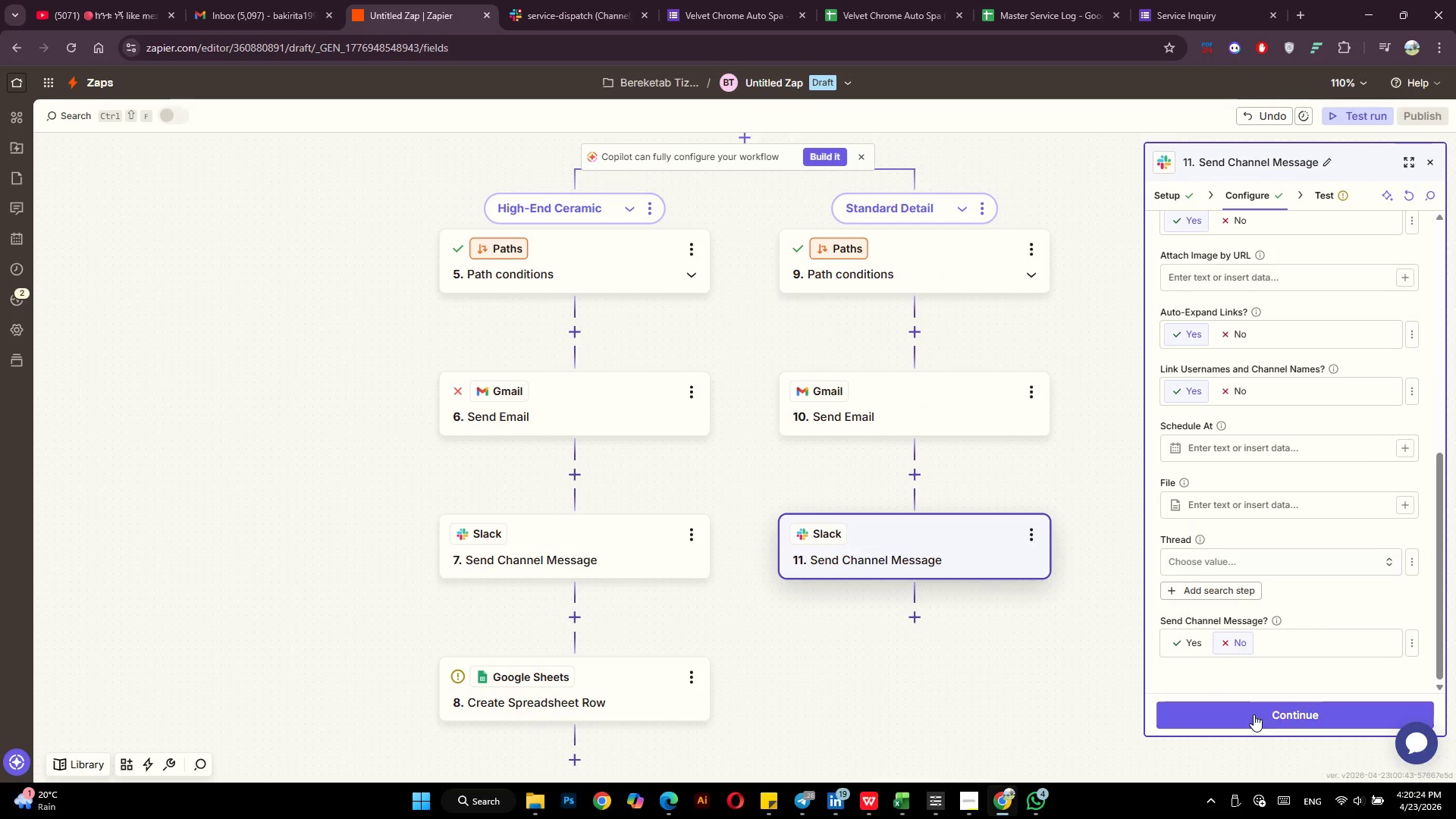 
left_click([1254, 714])
 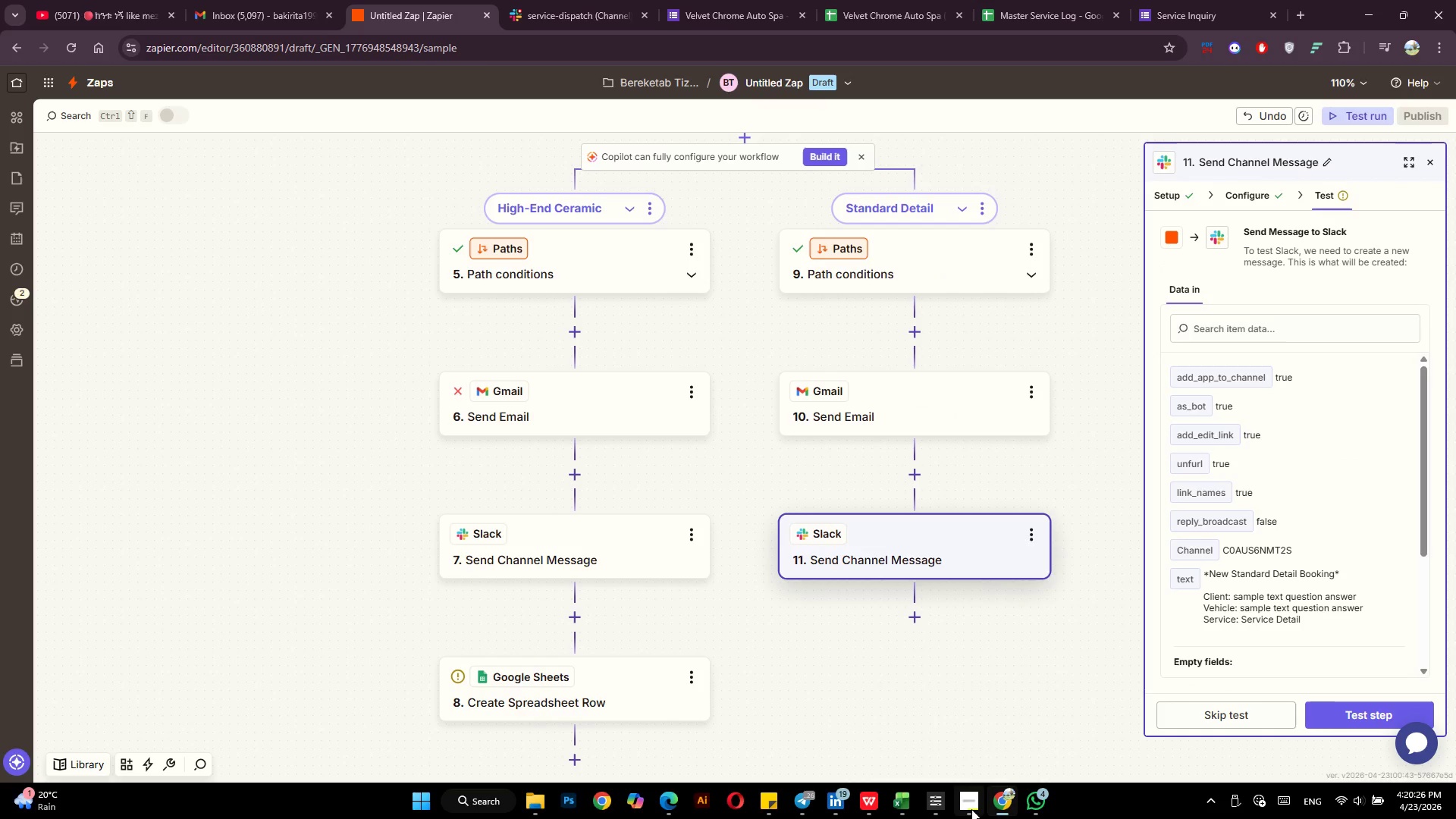 
left_click([971, 809])